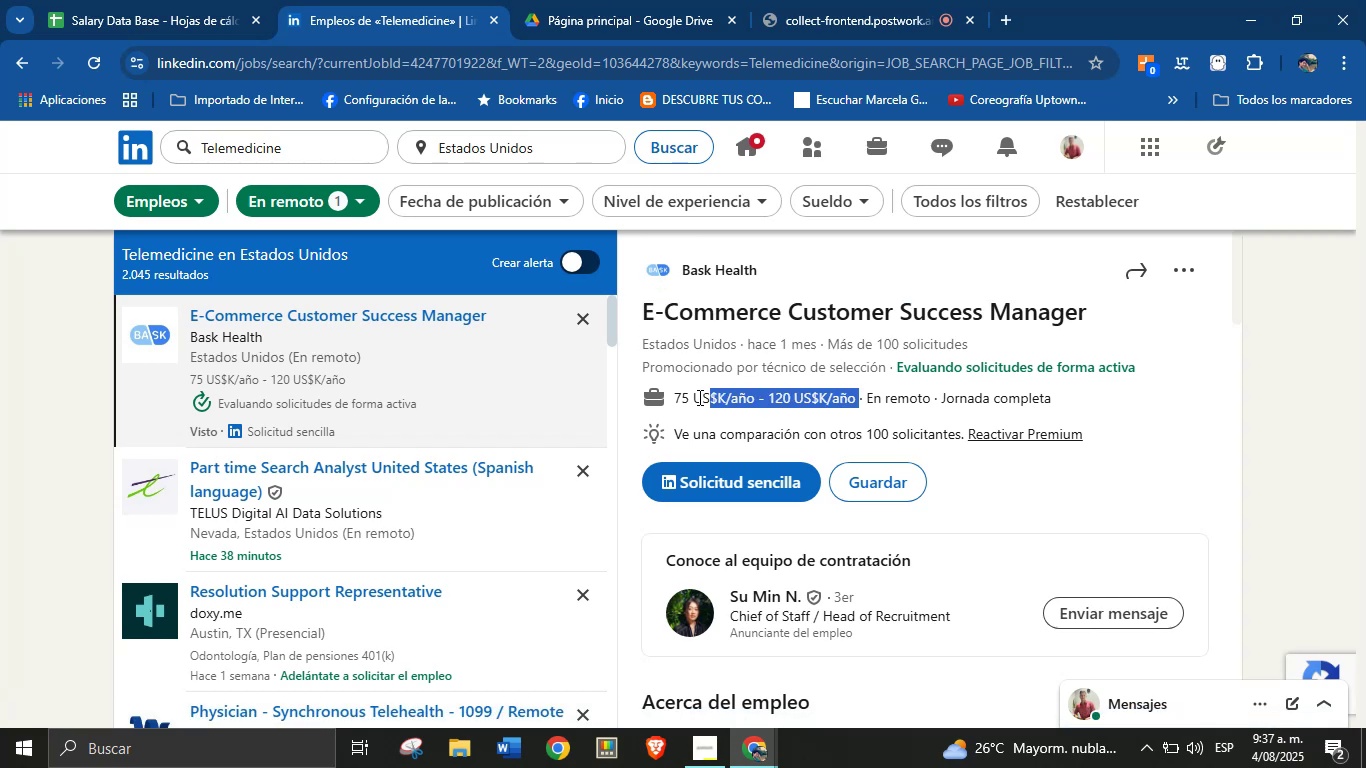 
key(Alt+Control+ControlLeft)
 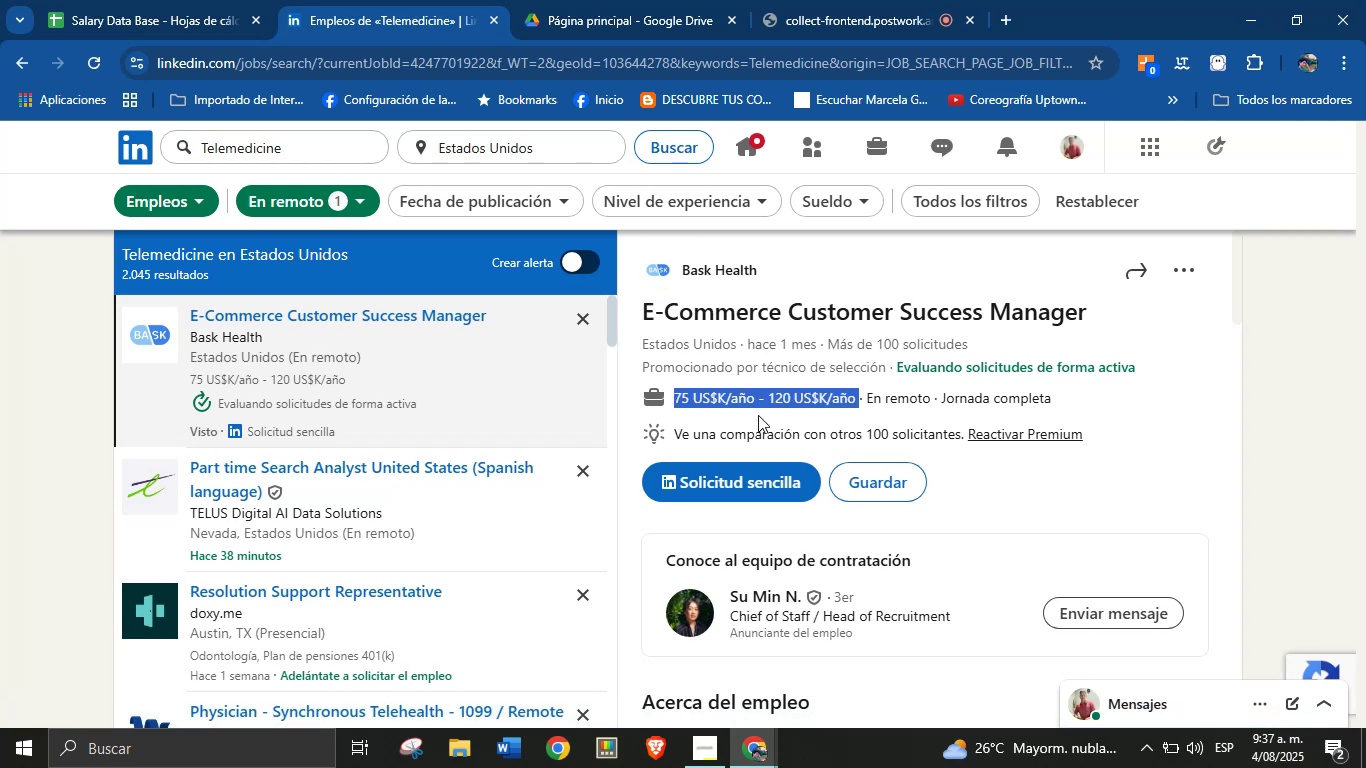 
key(Alt+AltLeft)
 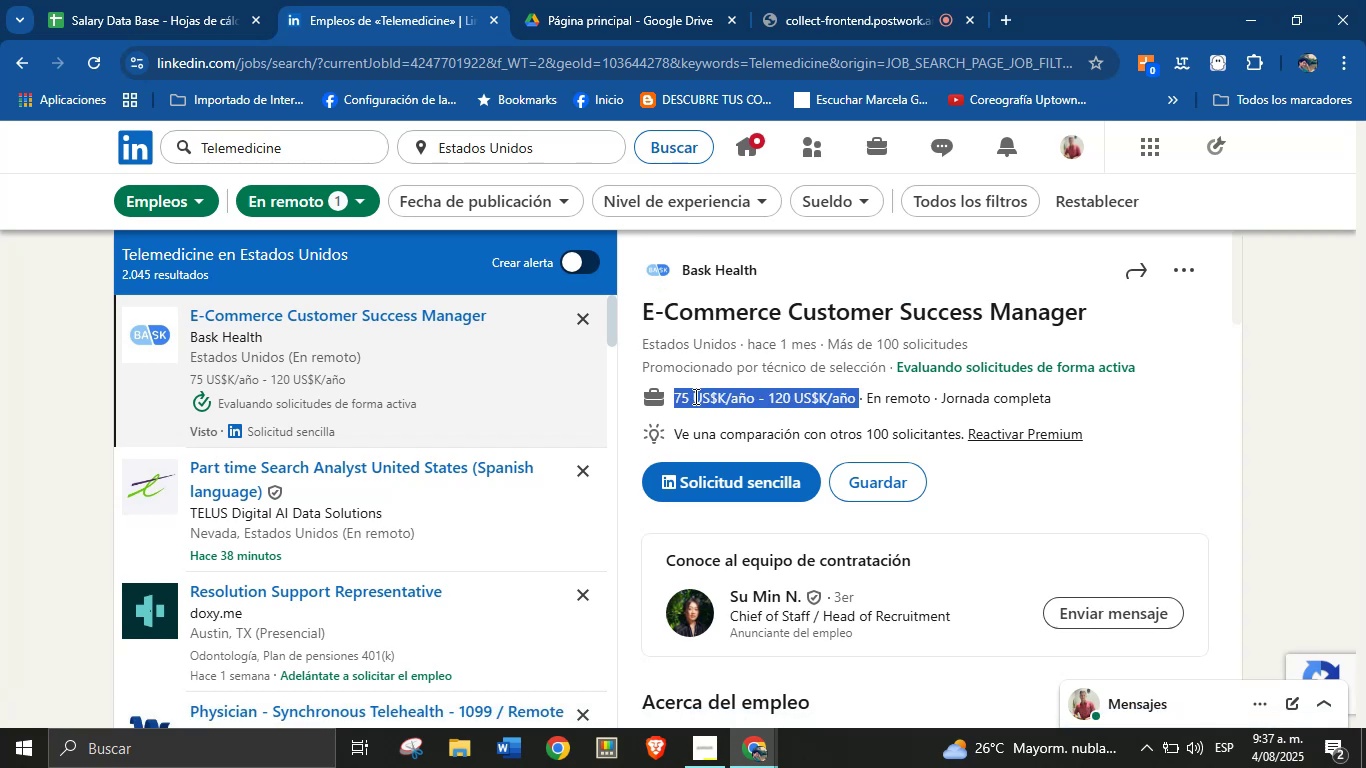 
key(Alt+Control+C)
 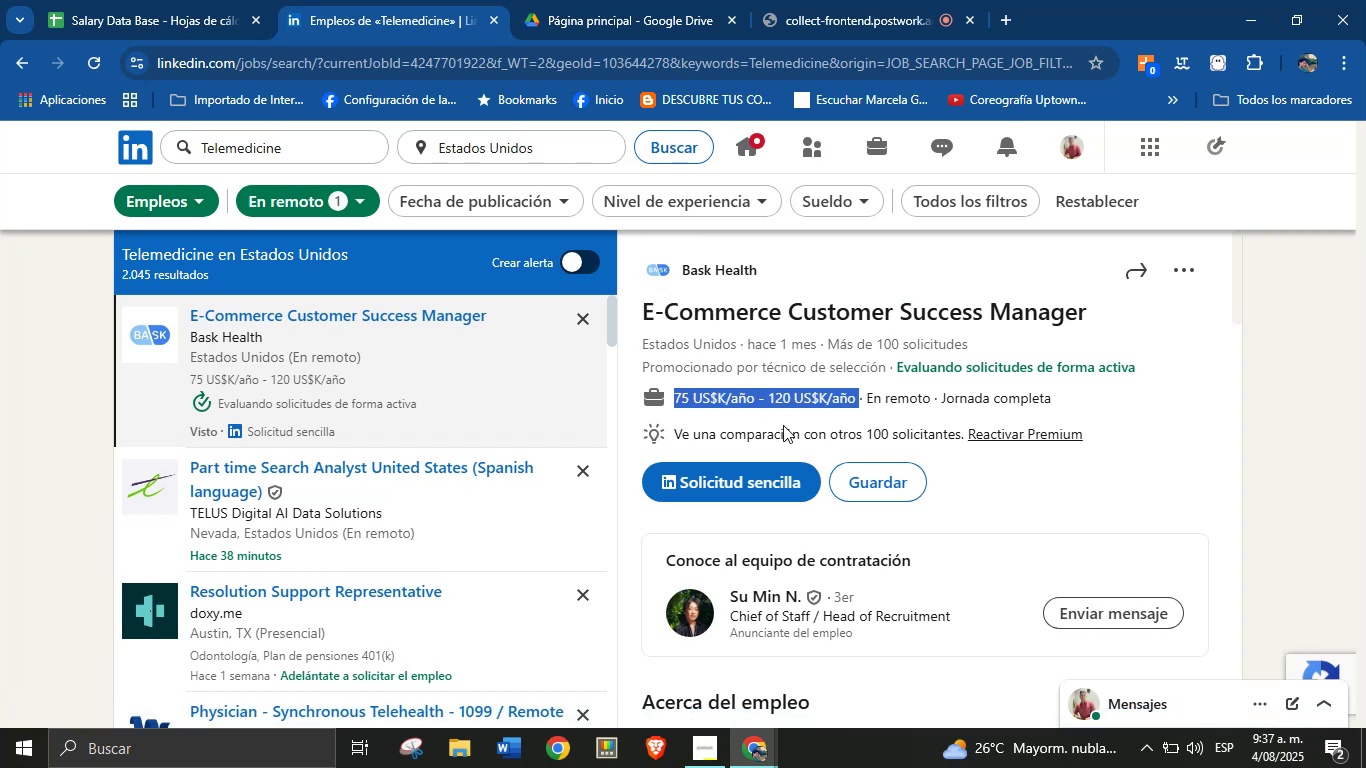 
left_click([794, 429])
 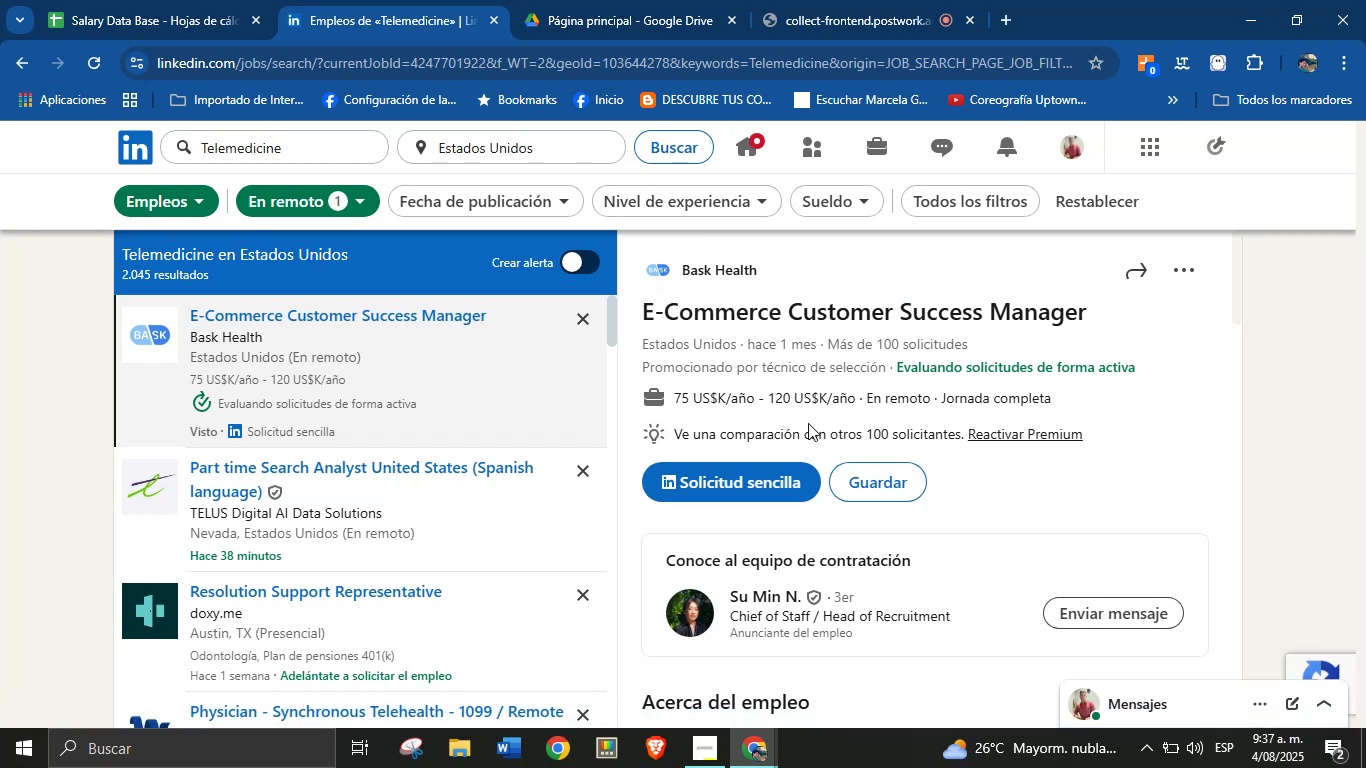 
scroll: coordinate [851, 488], scroll_direction: down, amount: 22.0
 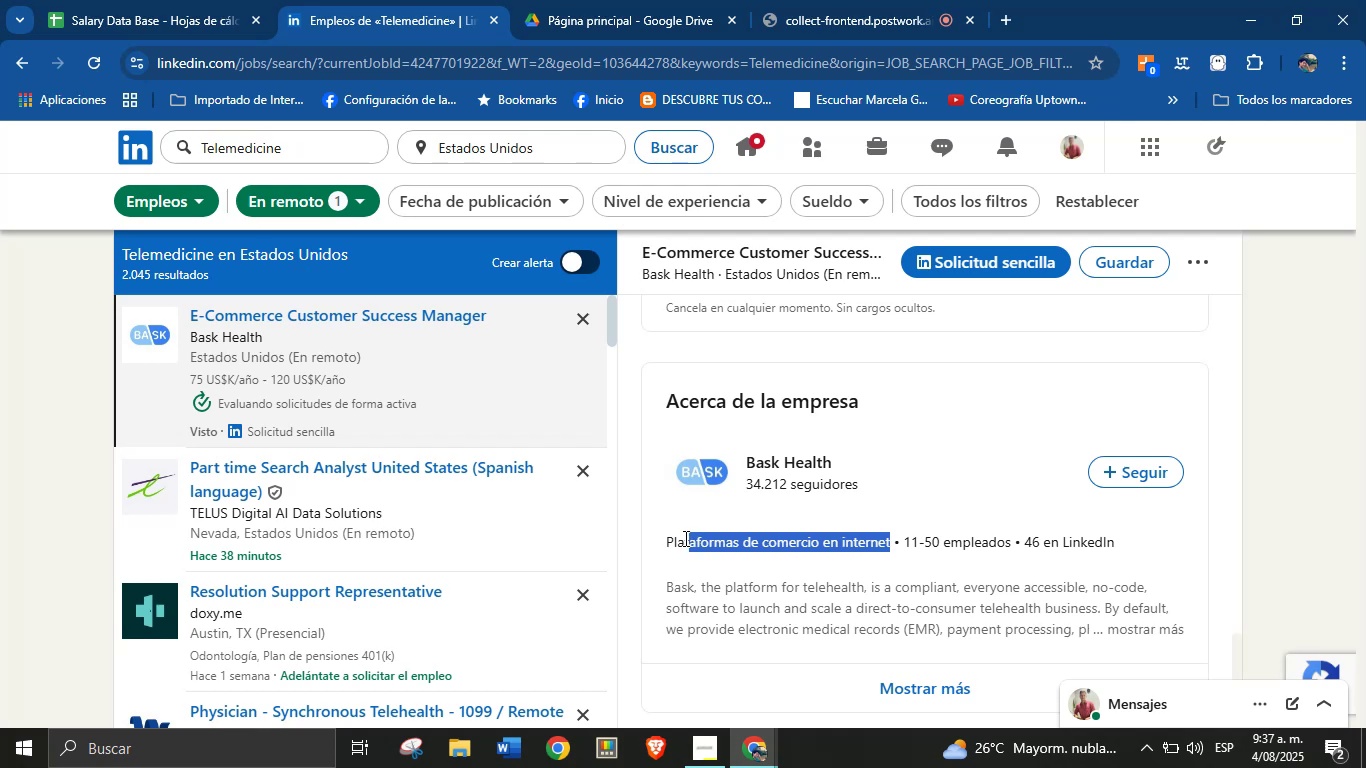 
key(Alt+Control+ControlLeft)
 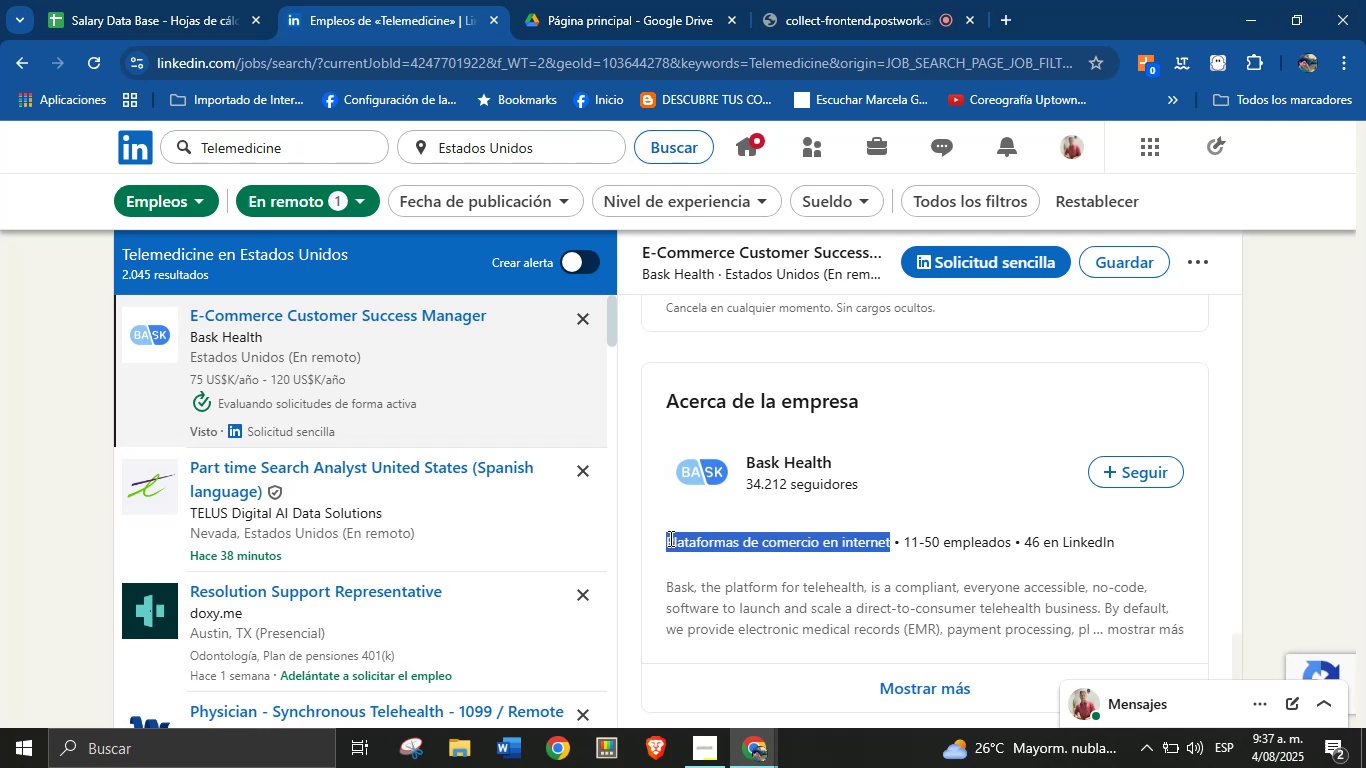 
key(Alt+AltLeft)
 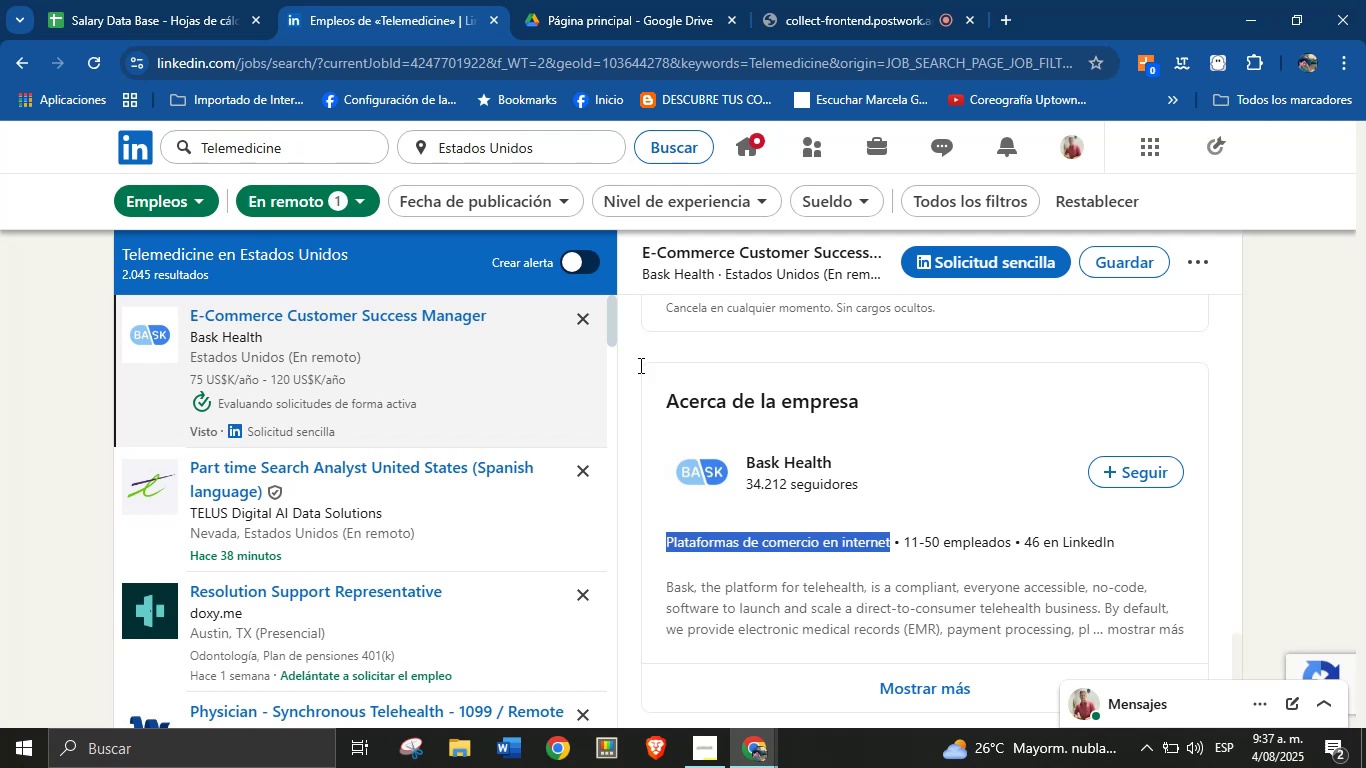 
key(Alt+Control+C)
 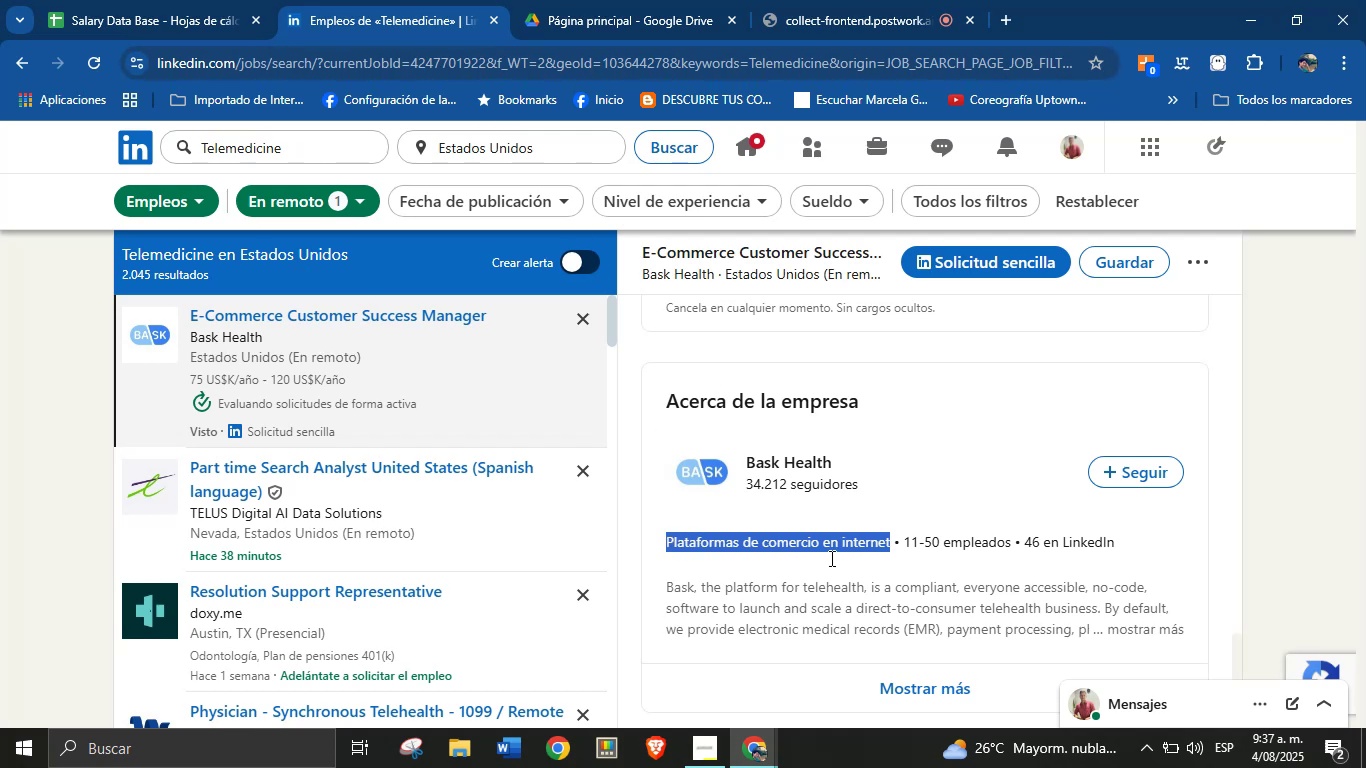 
left_click([842, 612])
 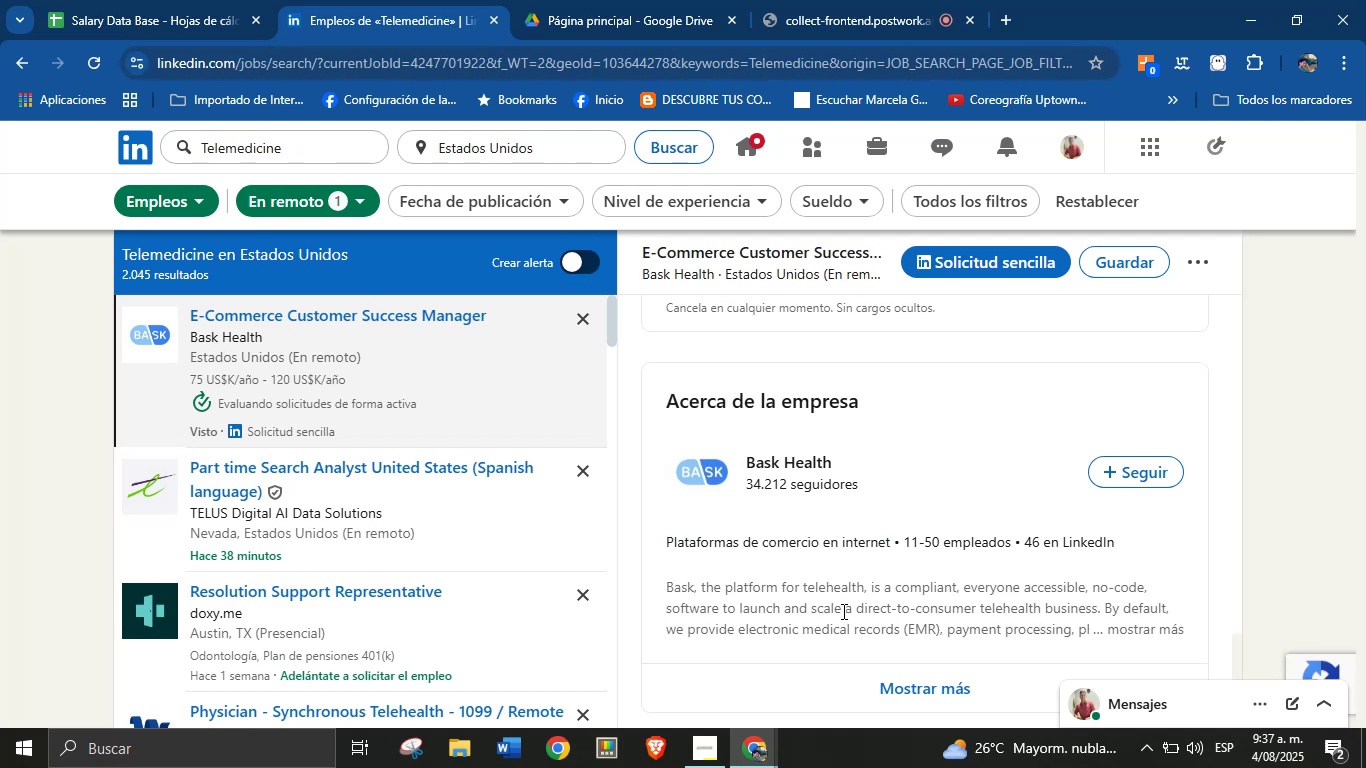 
scroll: coordinate [842, 592], scroll_direction: down, amount: 2.0
 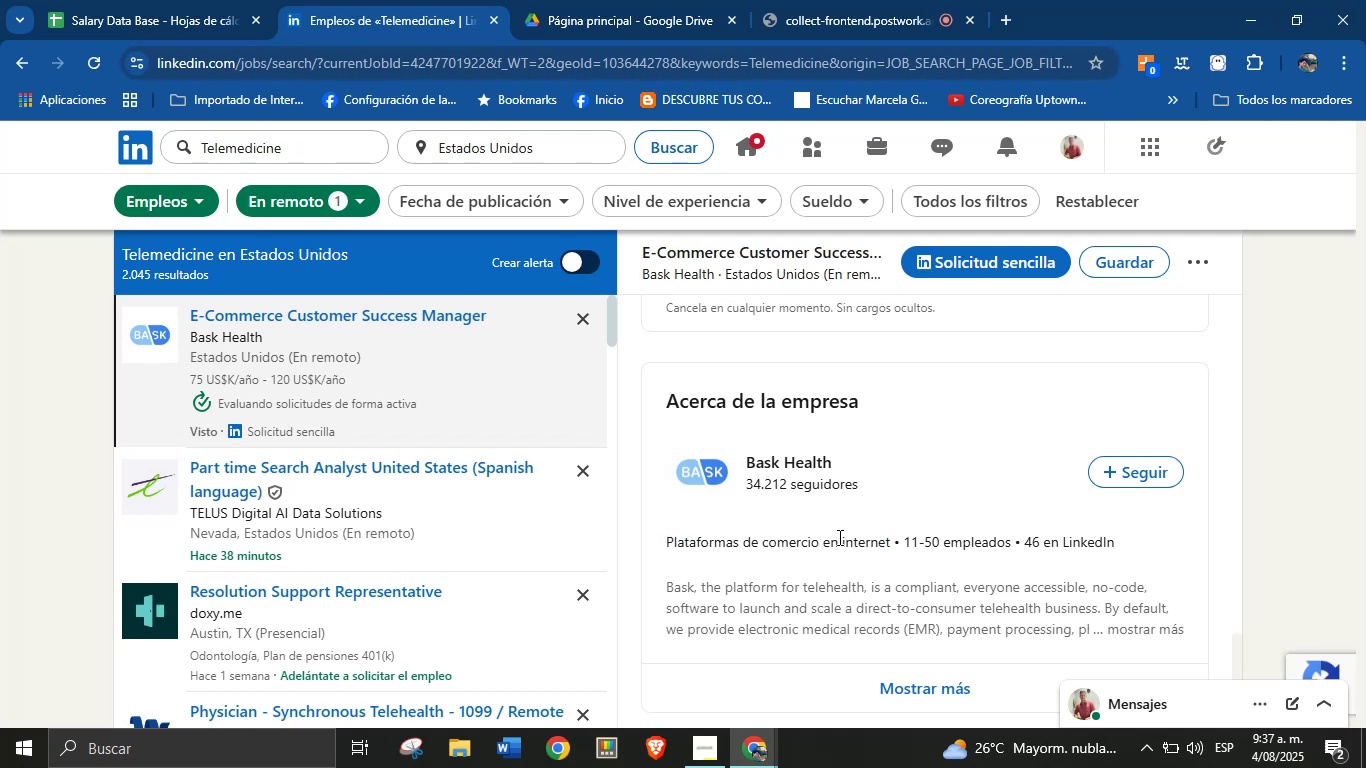 
scroll: coordinate [764, 440], scroll_direction: up, amount: 5.0
 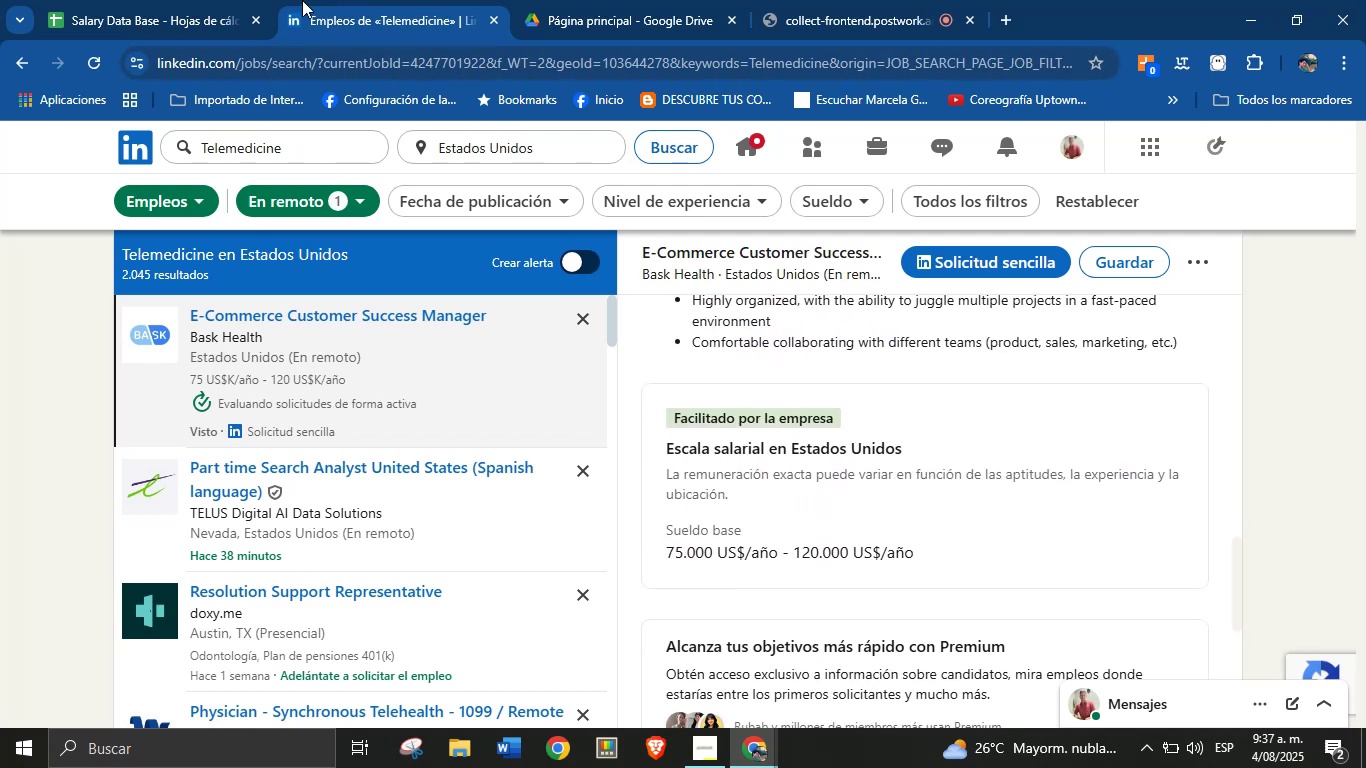 
left_click([142, 0])
 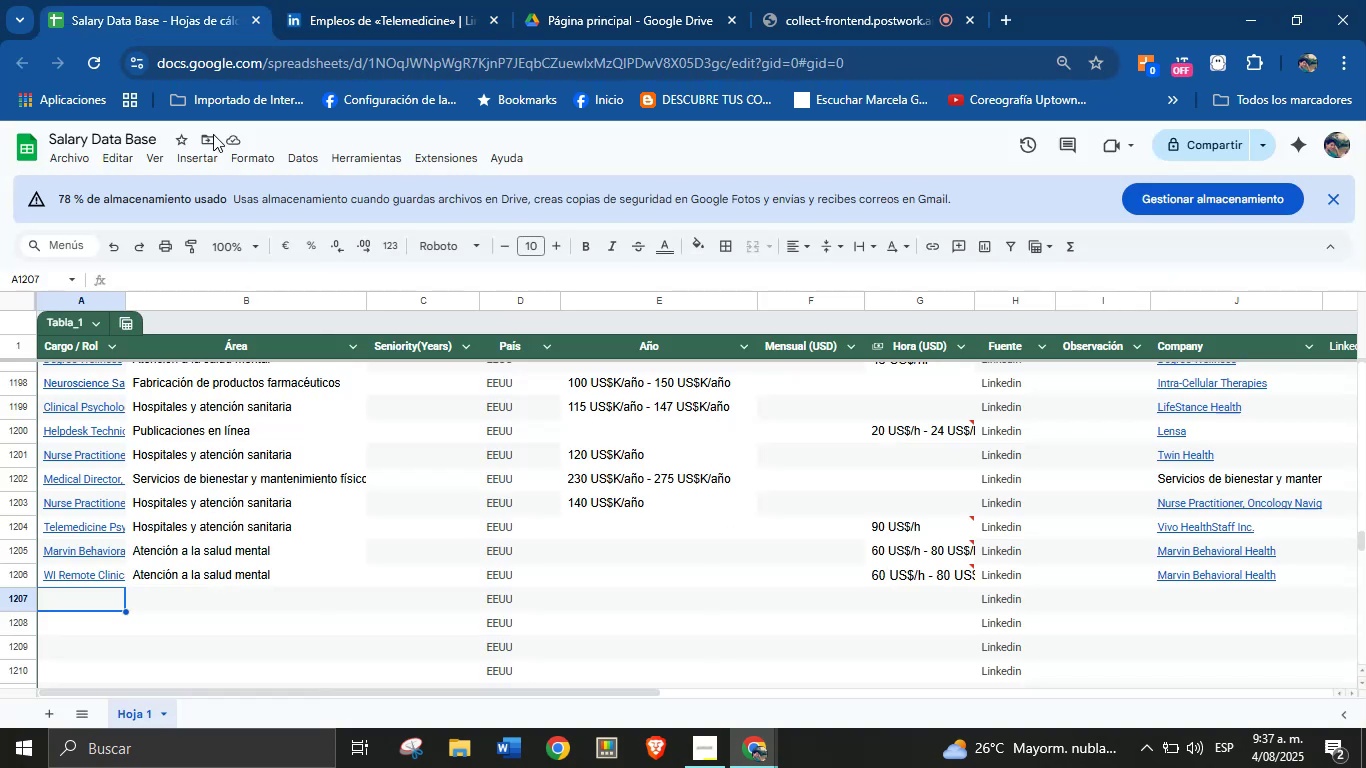 
key(Meta+MetaLeft)
 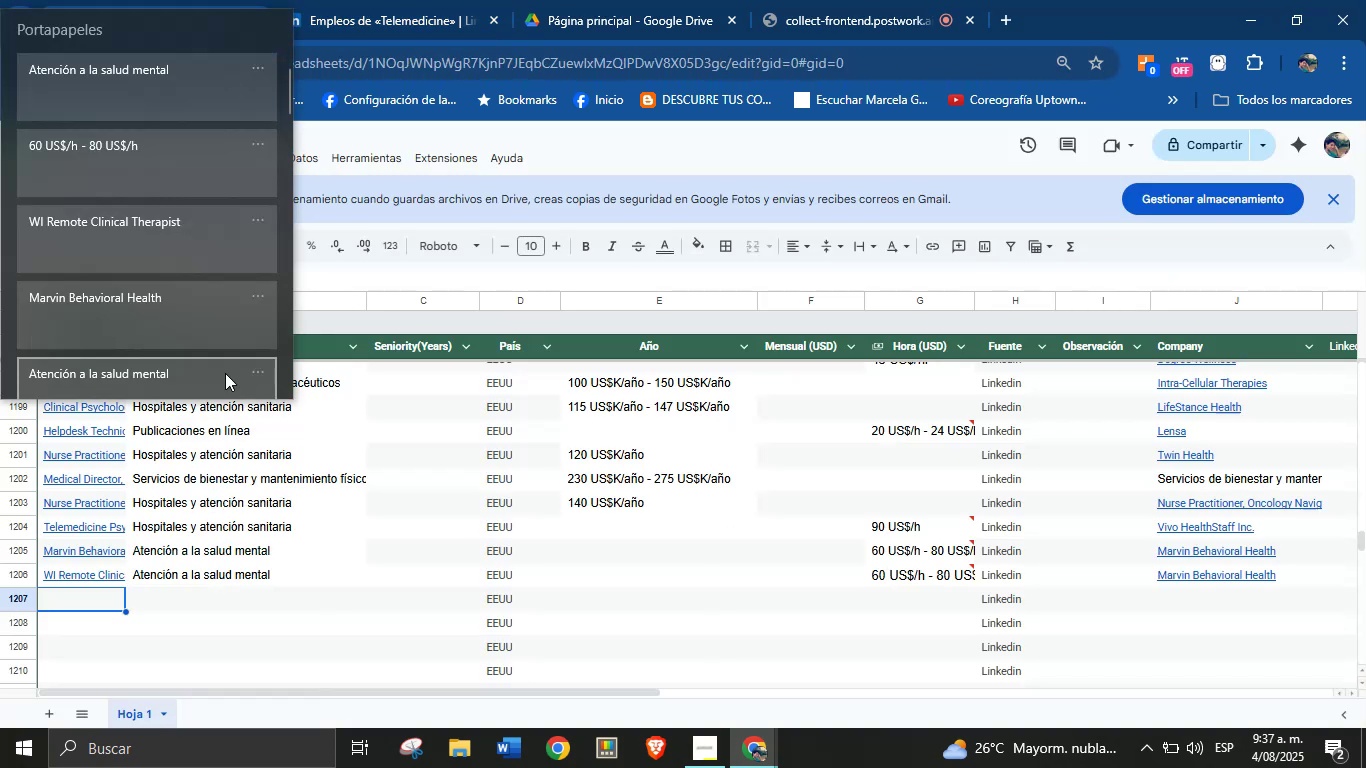 
key(Meta+MetaLeft)
 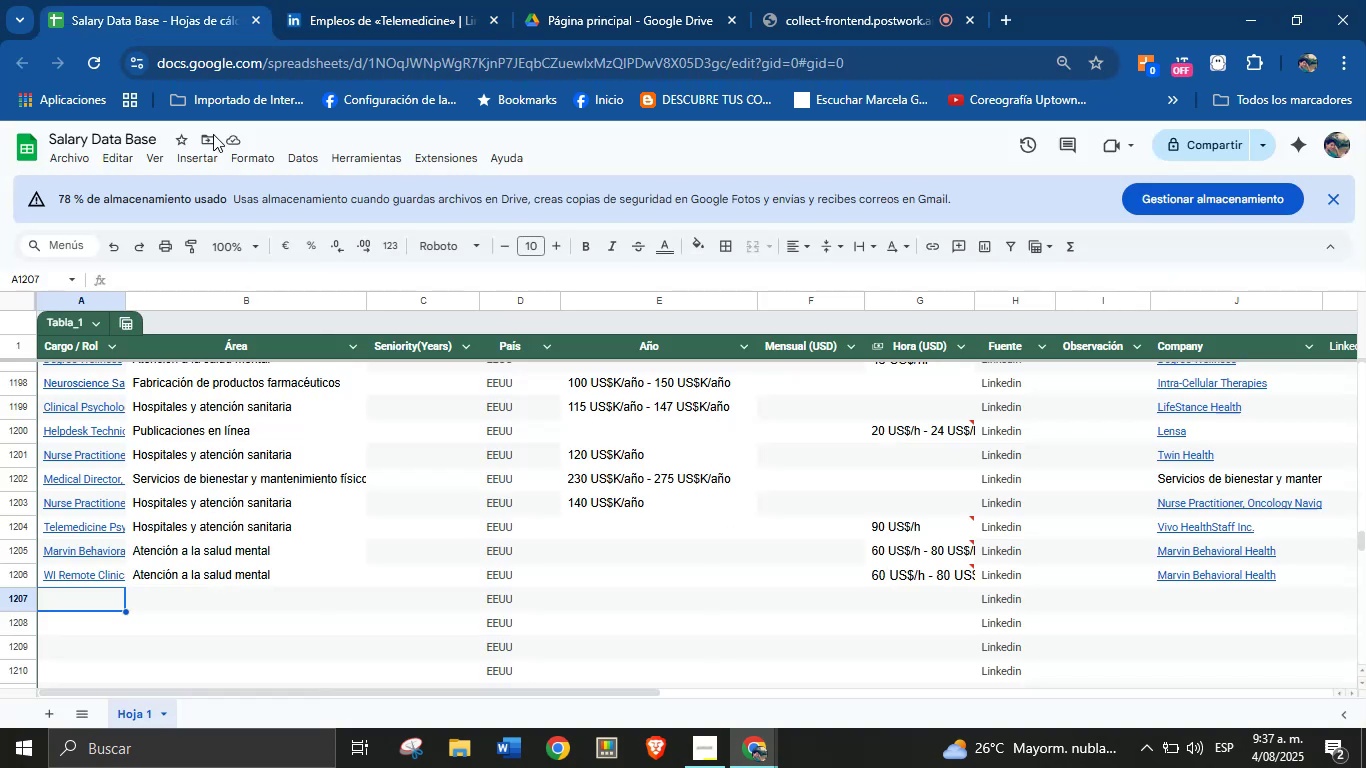 
key(Meta+V)
 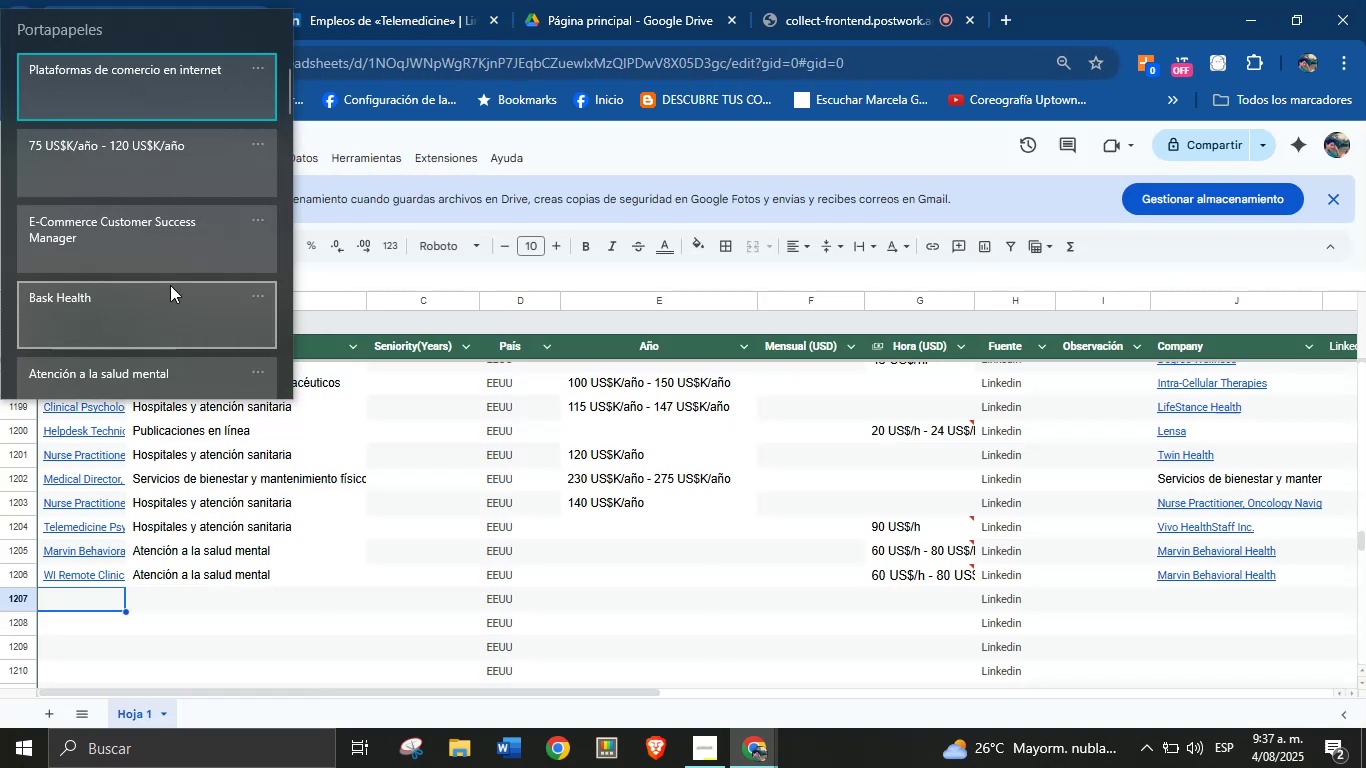 
left_click([142, 251])
 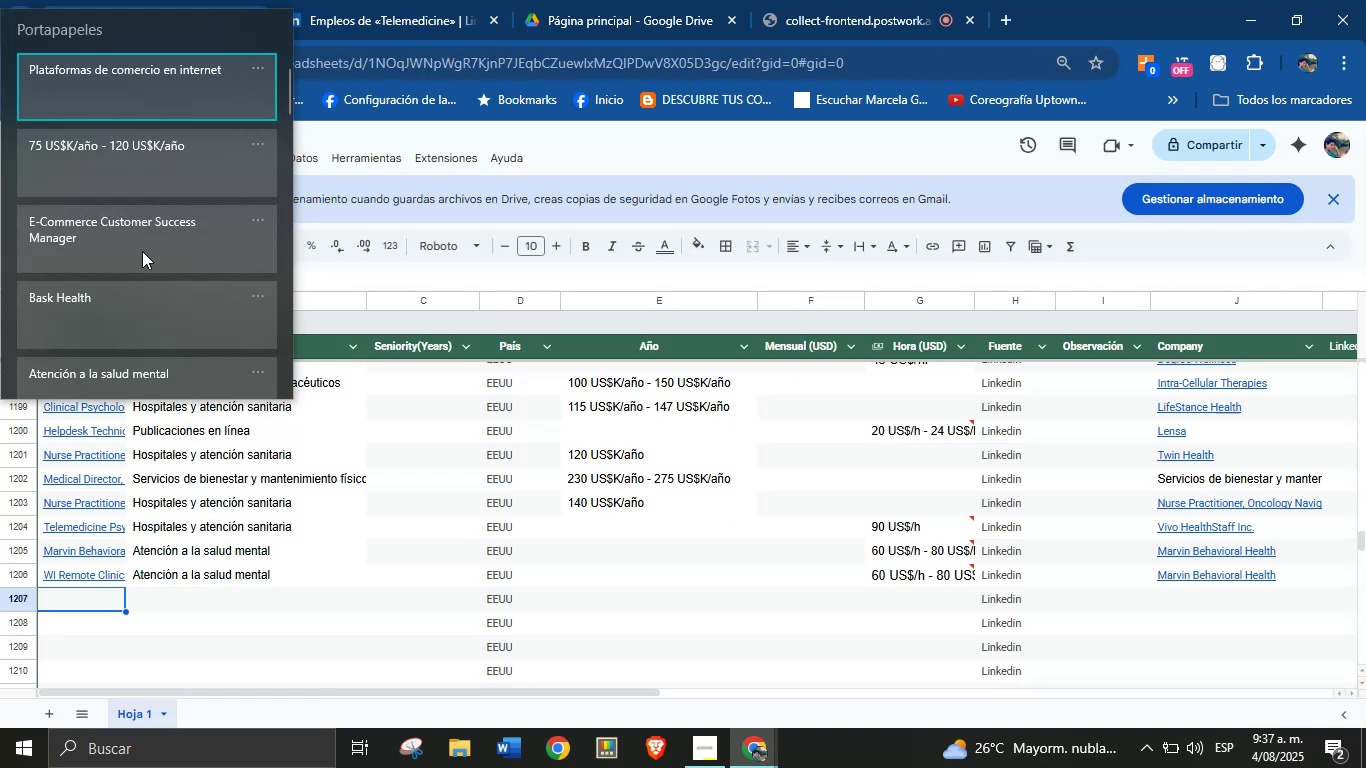 
key(Control+ControlLeft)
 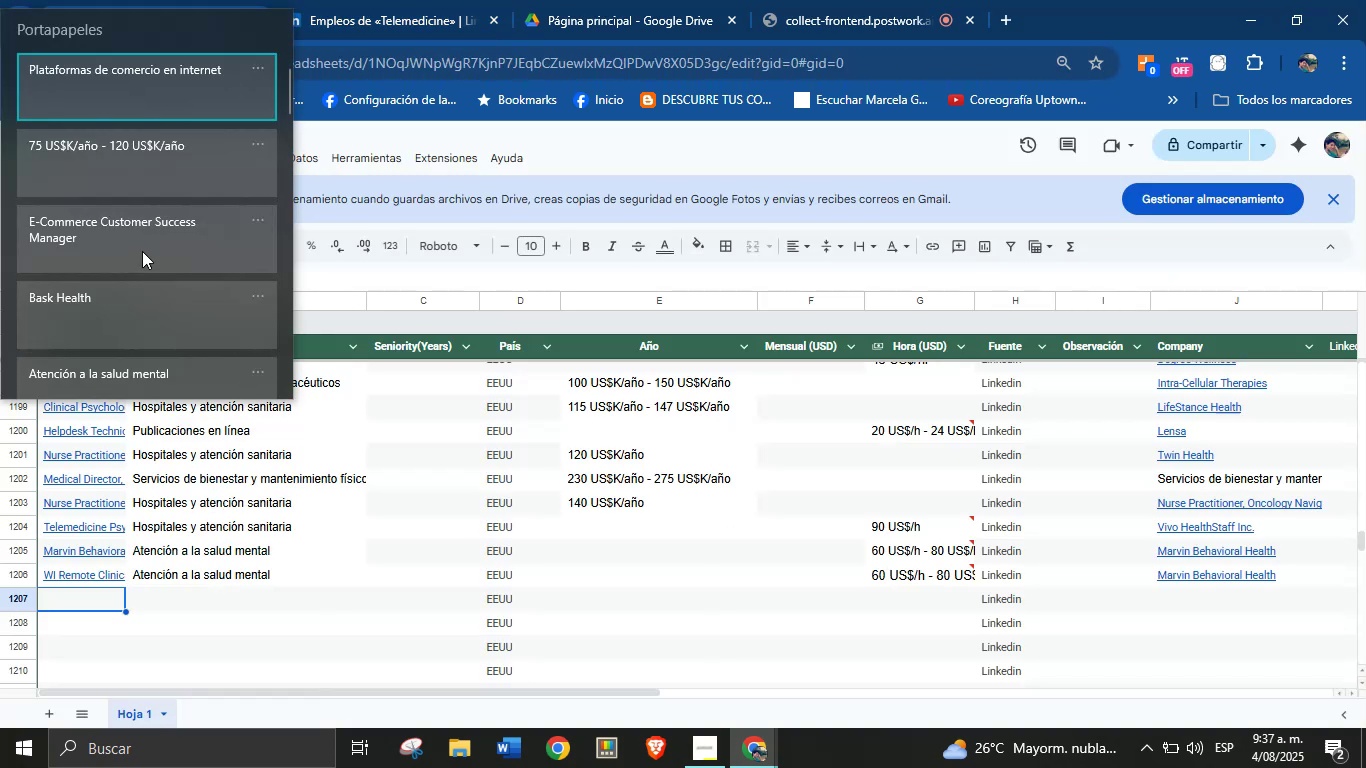 
key(Control+V)
 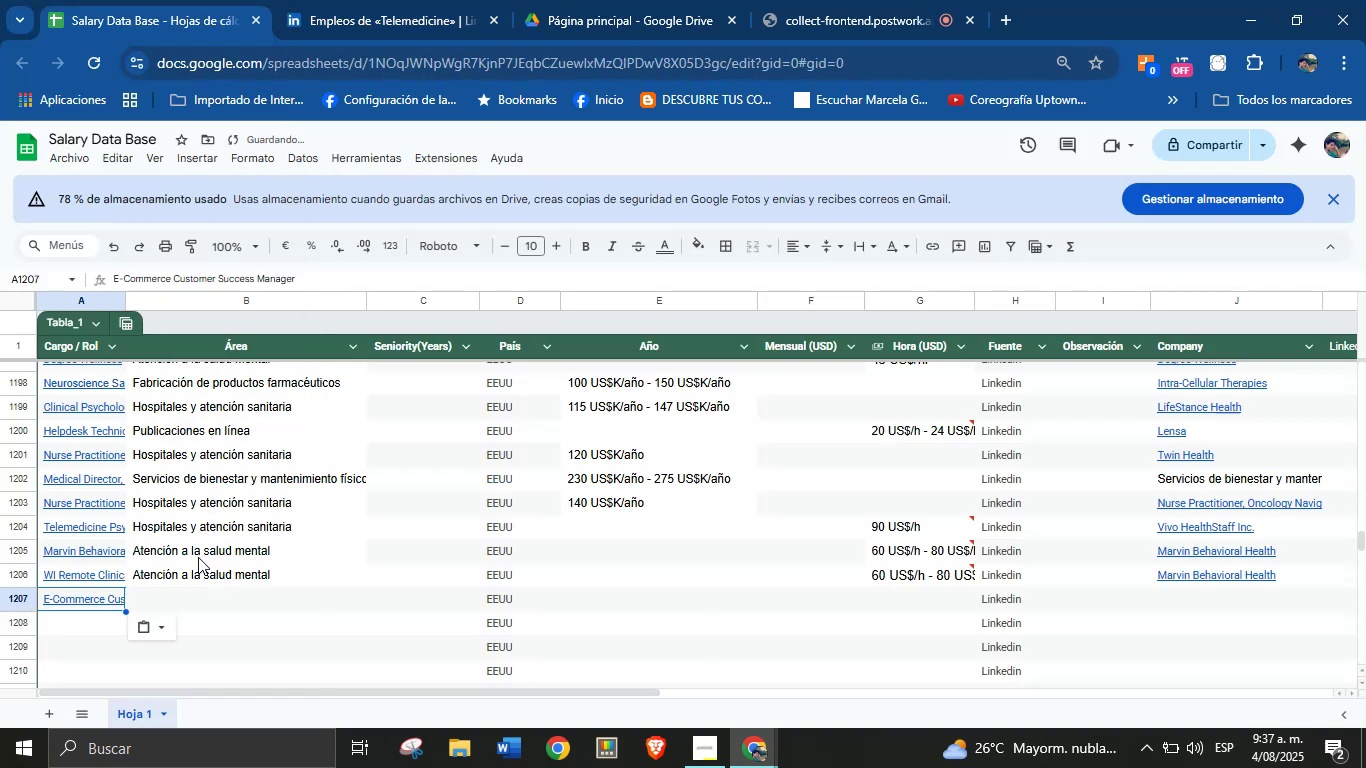 
left_click([189, 609])
 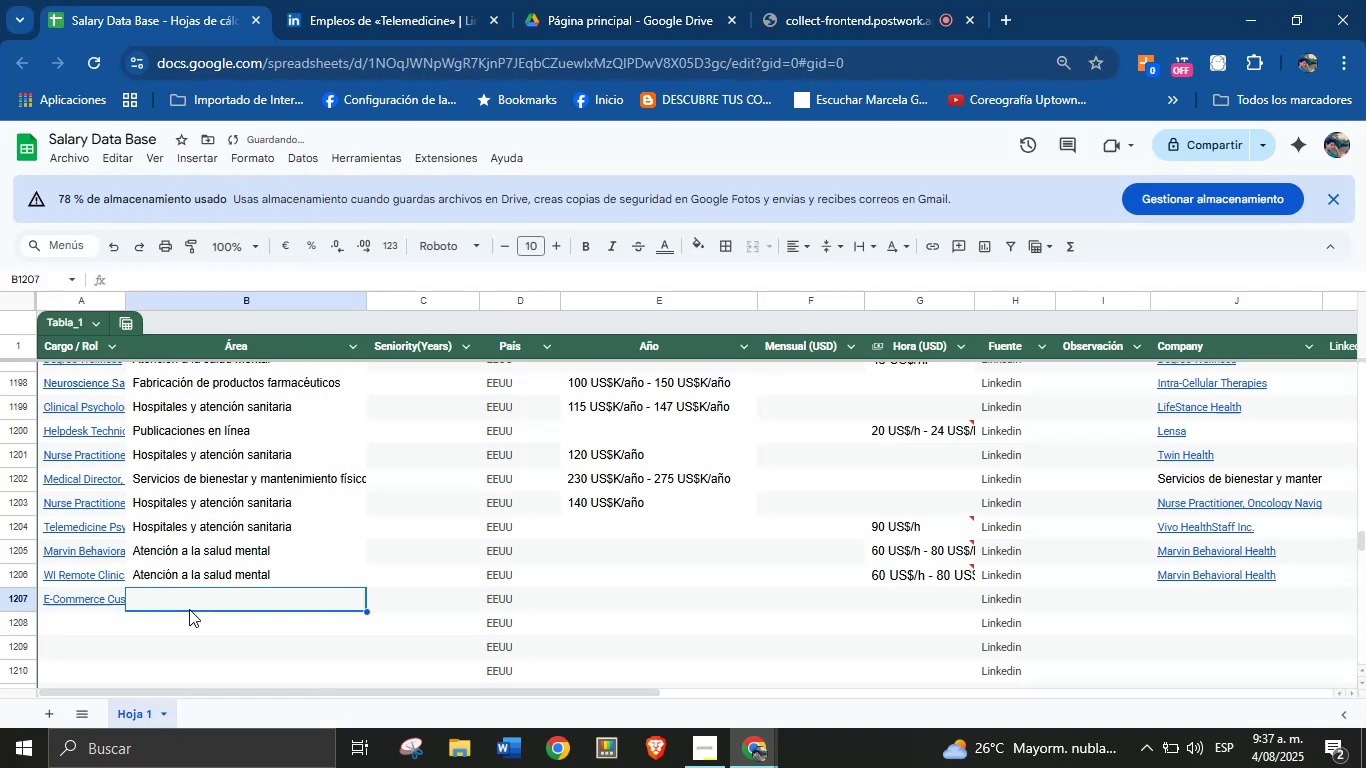 
key(Meta+MetaLeft)
 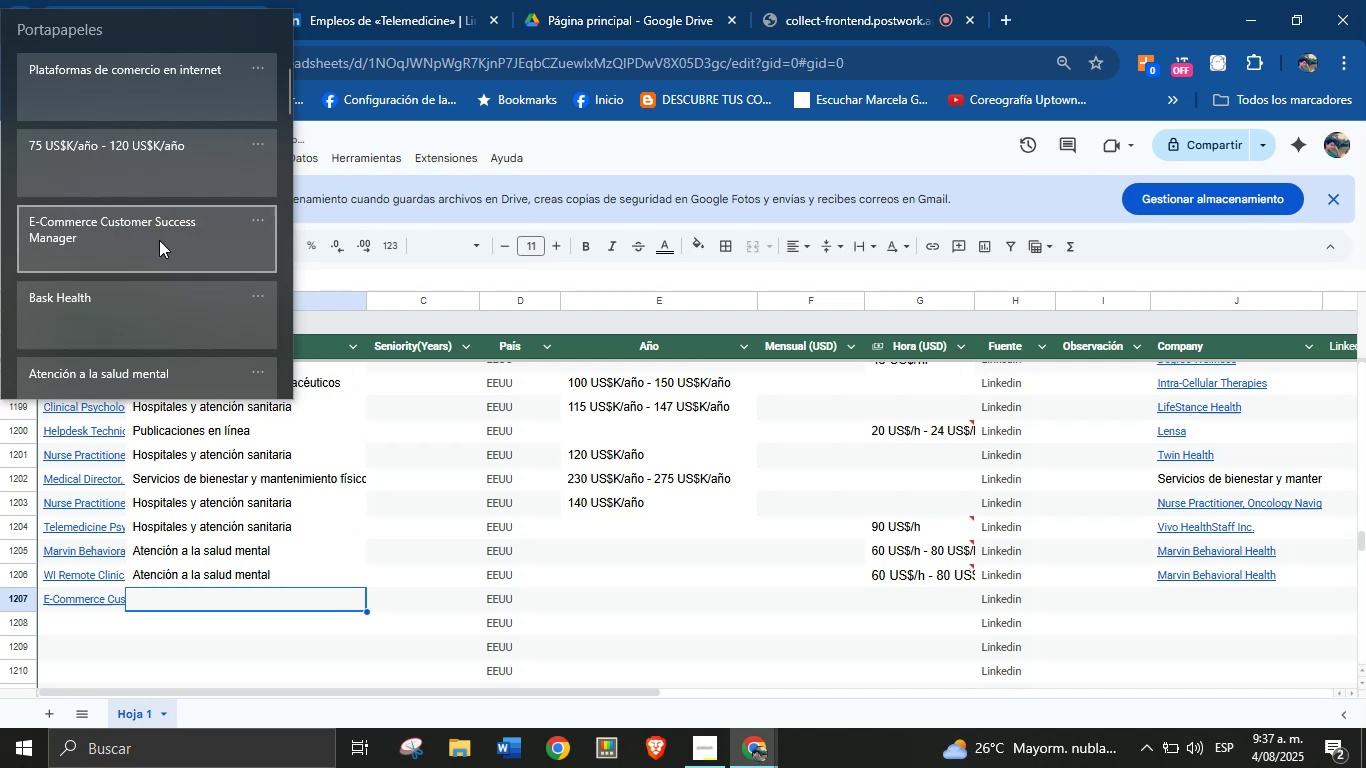 
key(Meta+MetaLeft)
 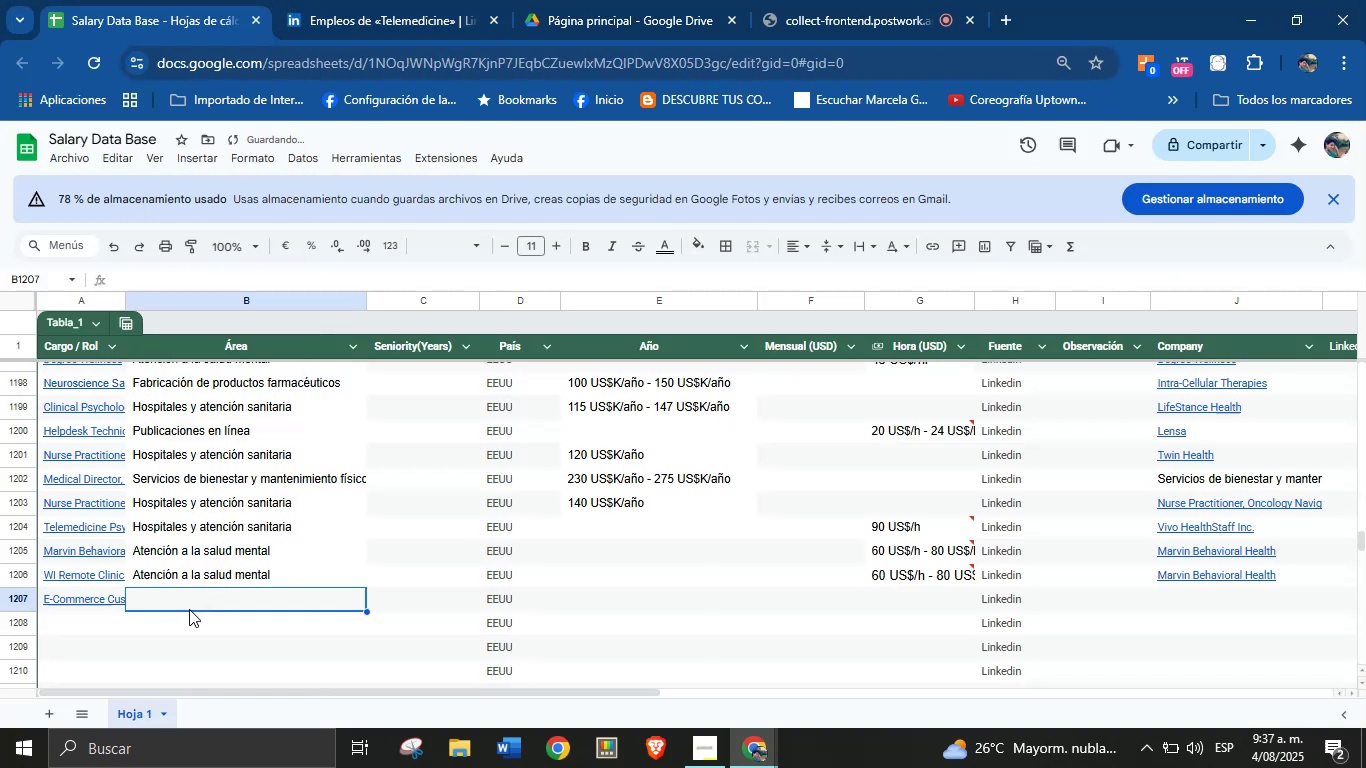 
key(Meta+V)
 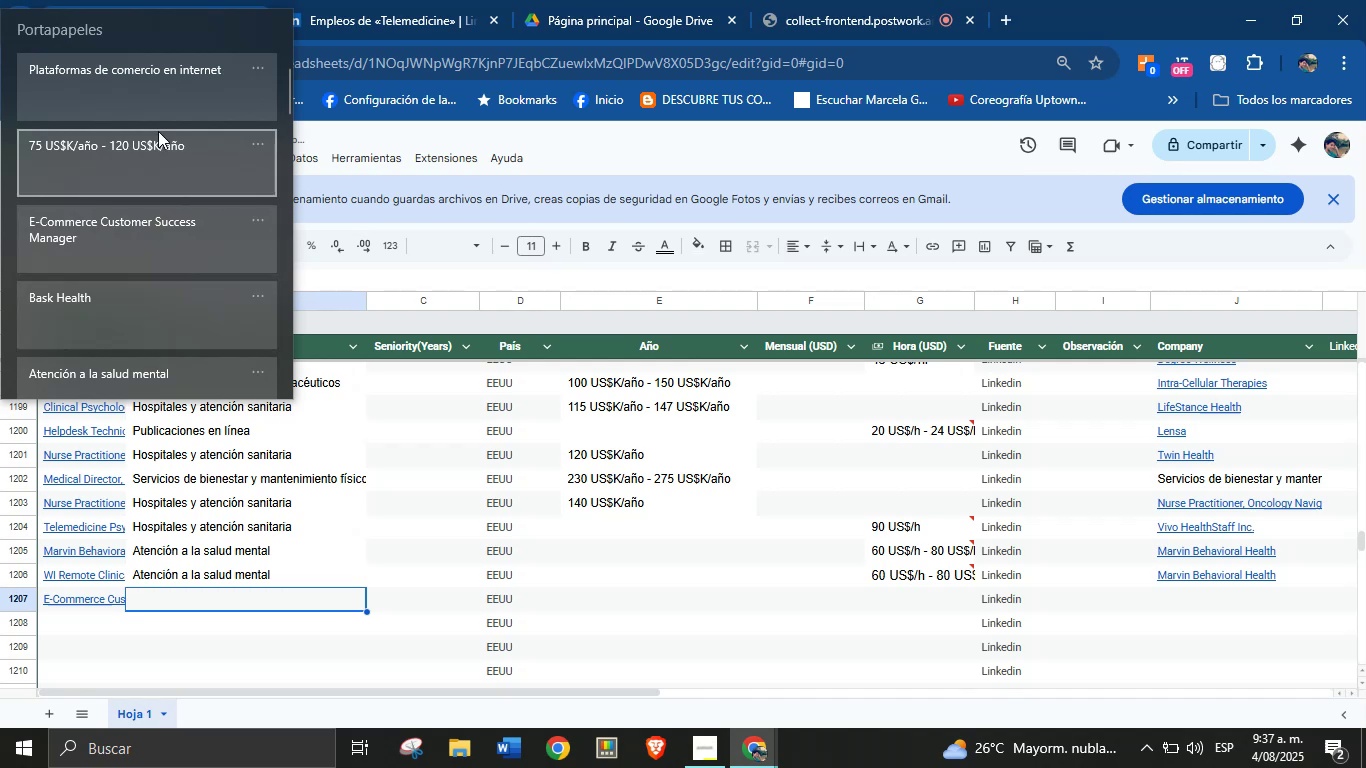 
left_click([158, 93])
 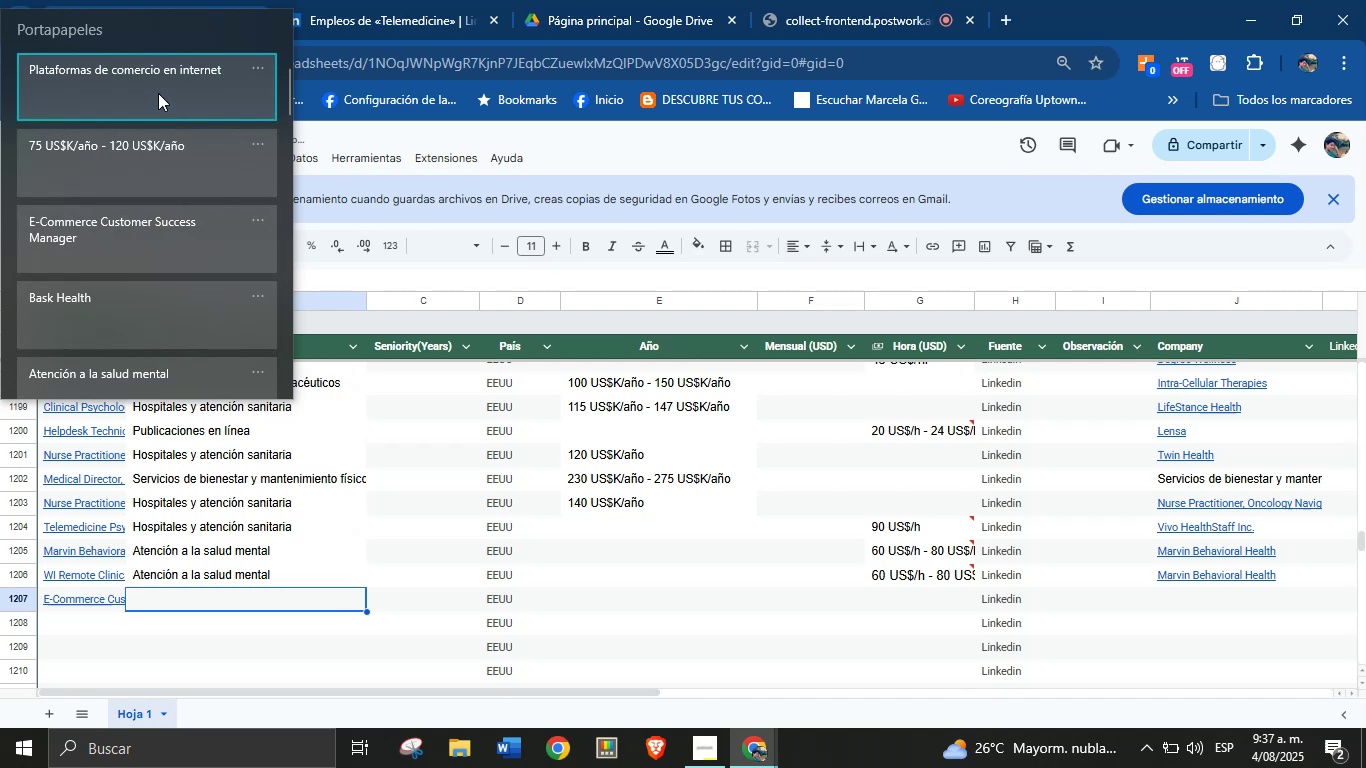 
key(Control+ControlLeft)
 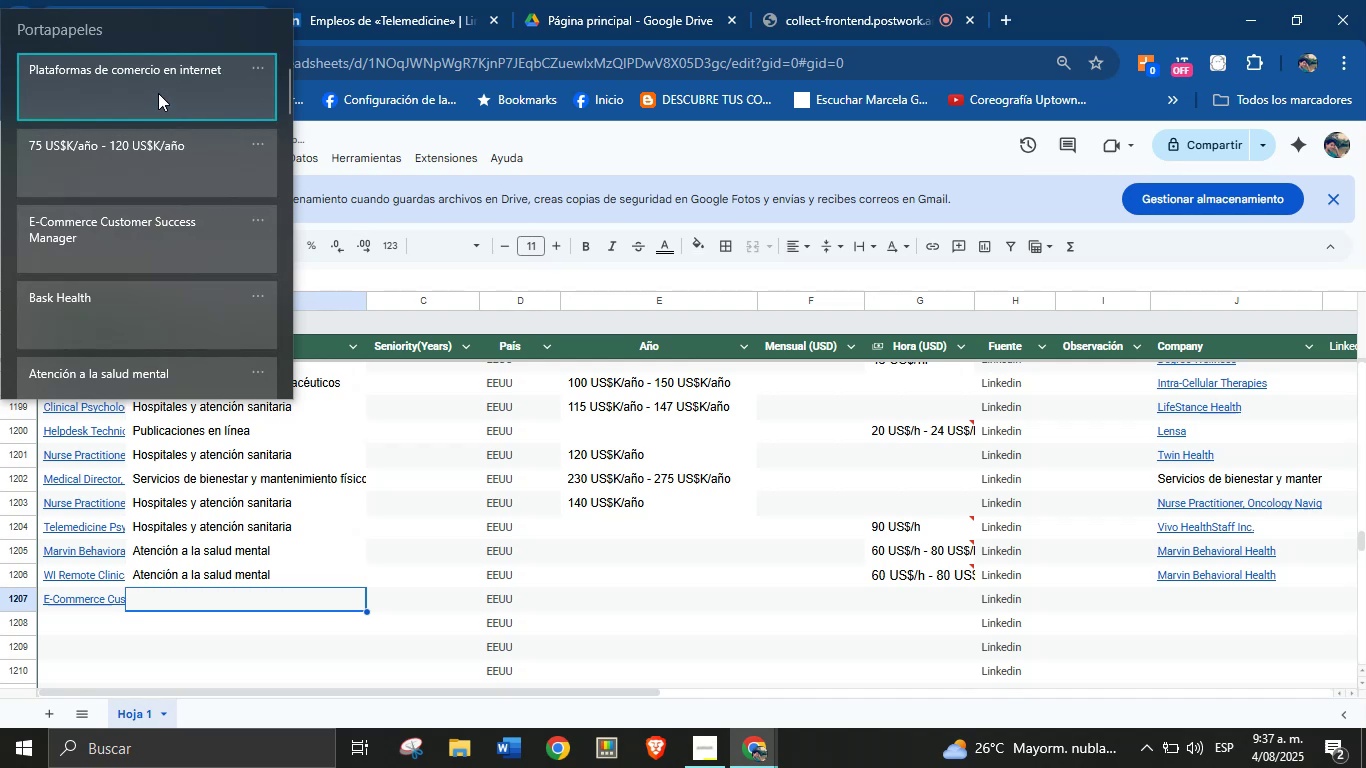 
key(Control+V)
 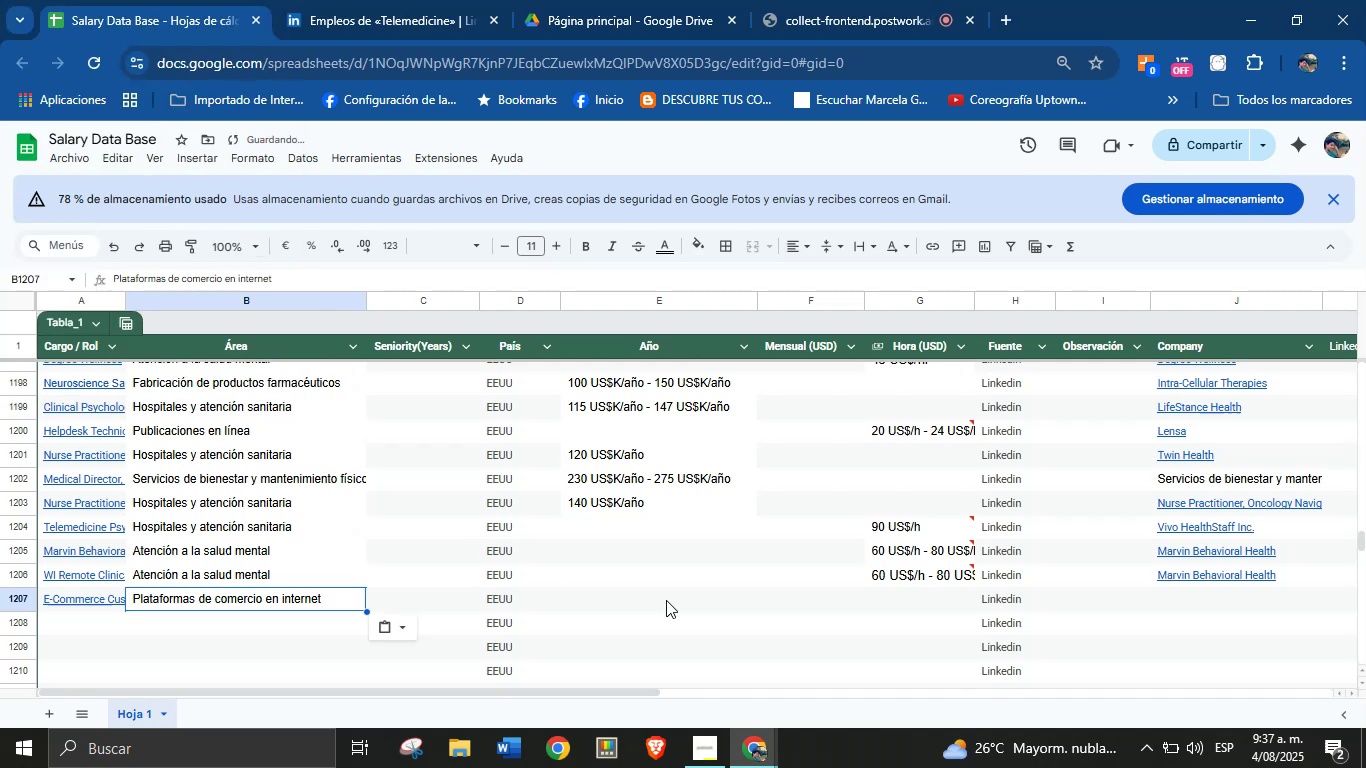 
left_click([656, 600])
 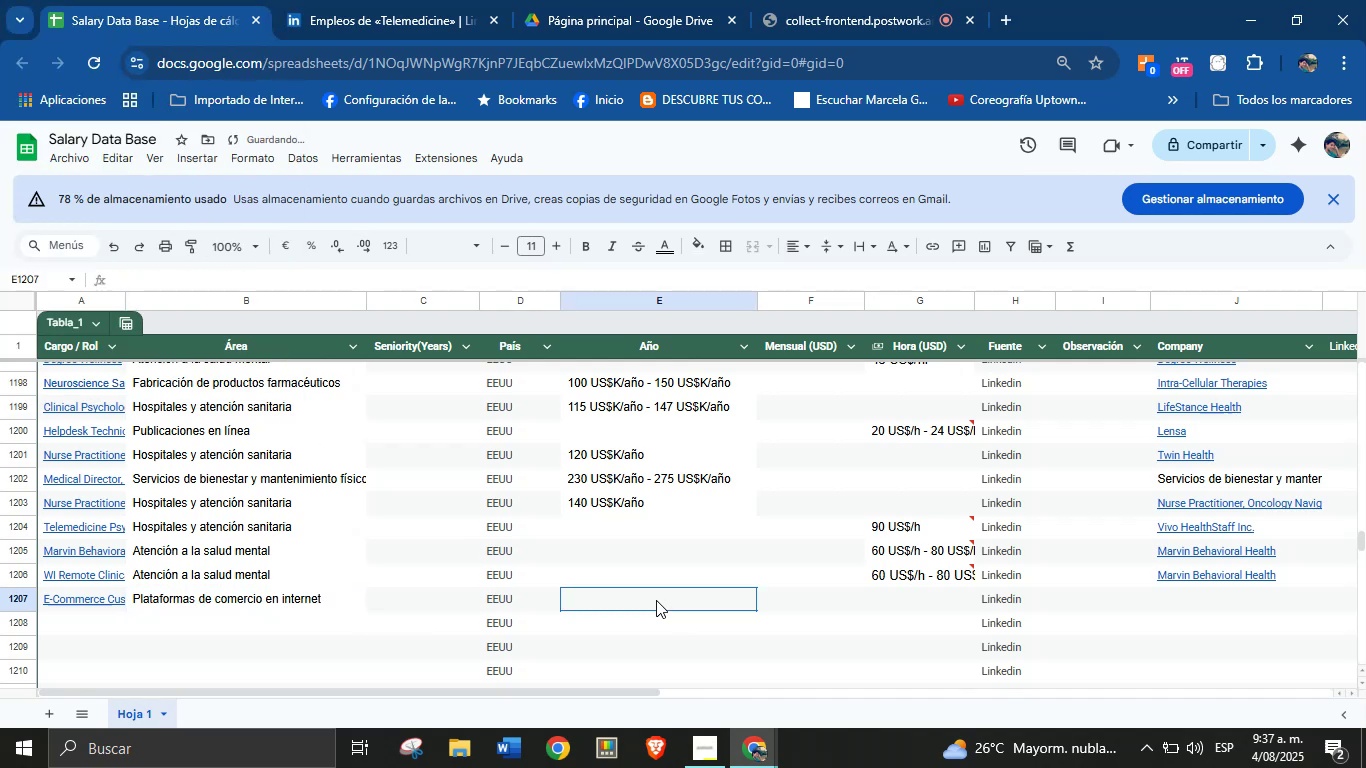 
key(Meta+V)
 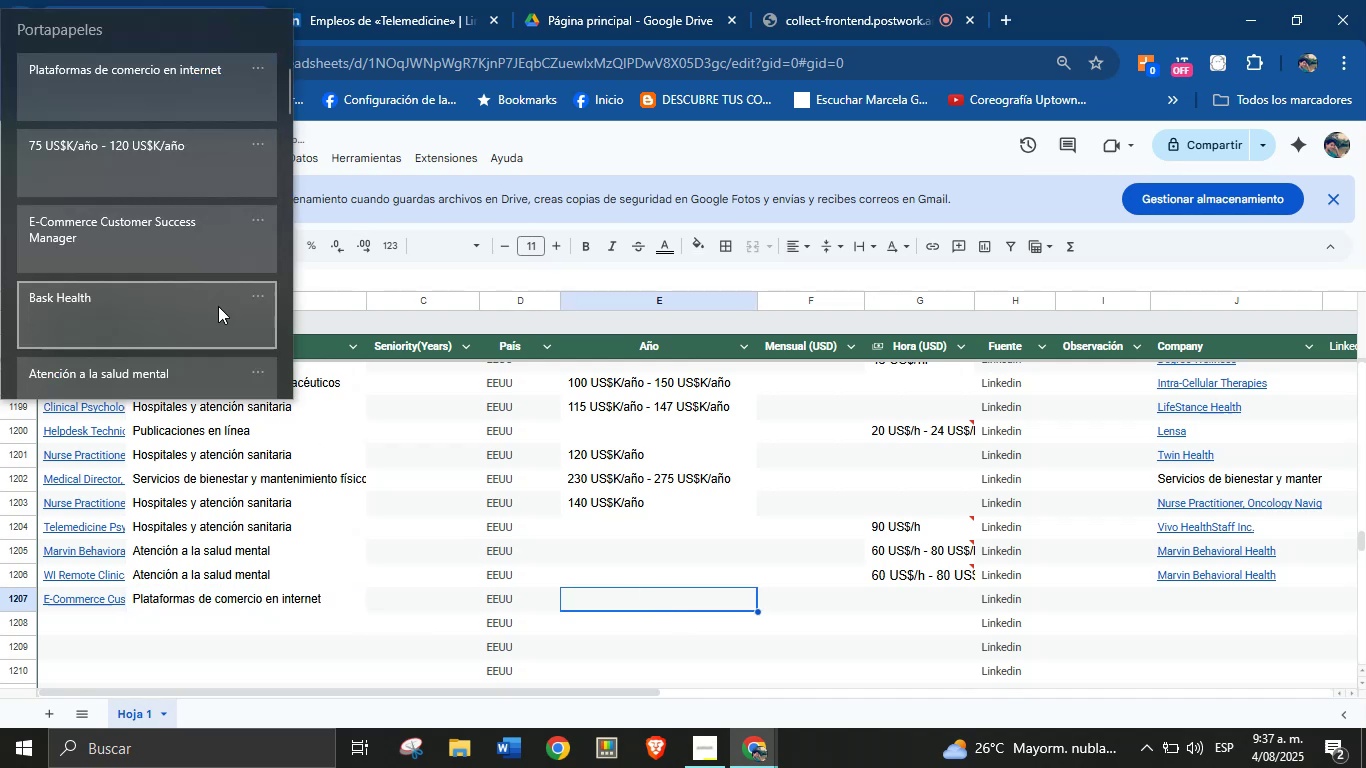 
key(Meta+MetaLeft)
 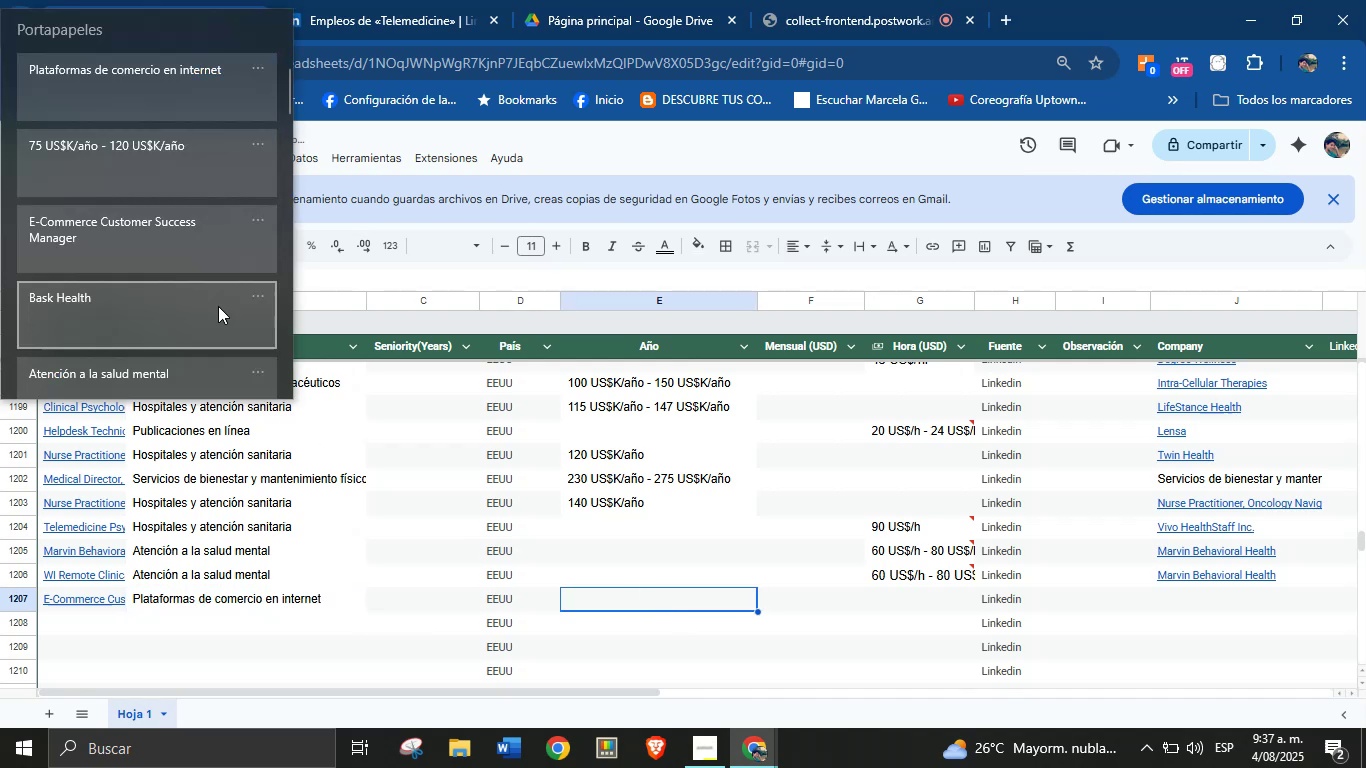 
key(Meta+MetaLeft)
 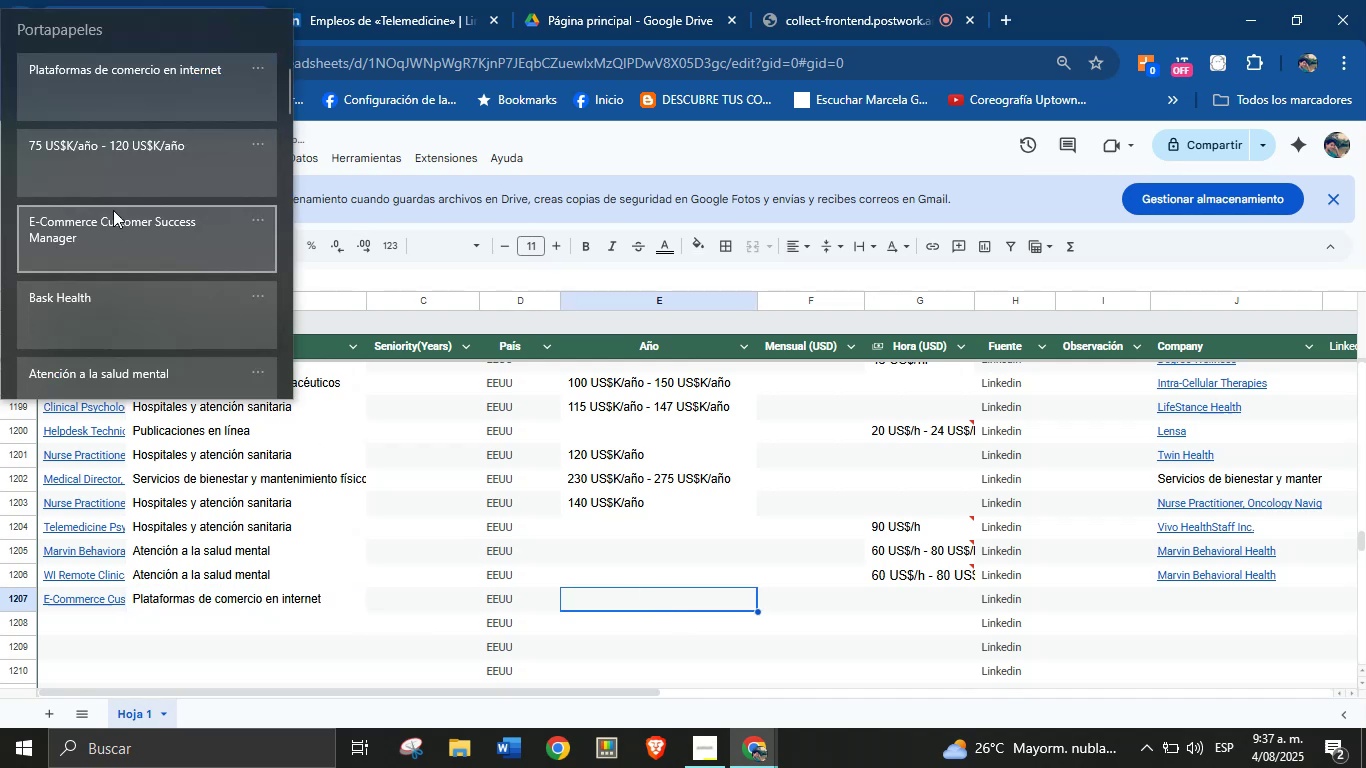 
left_click([109, 161])
 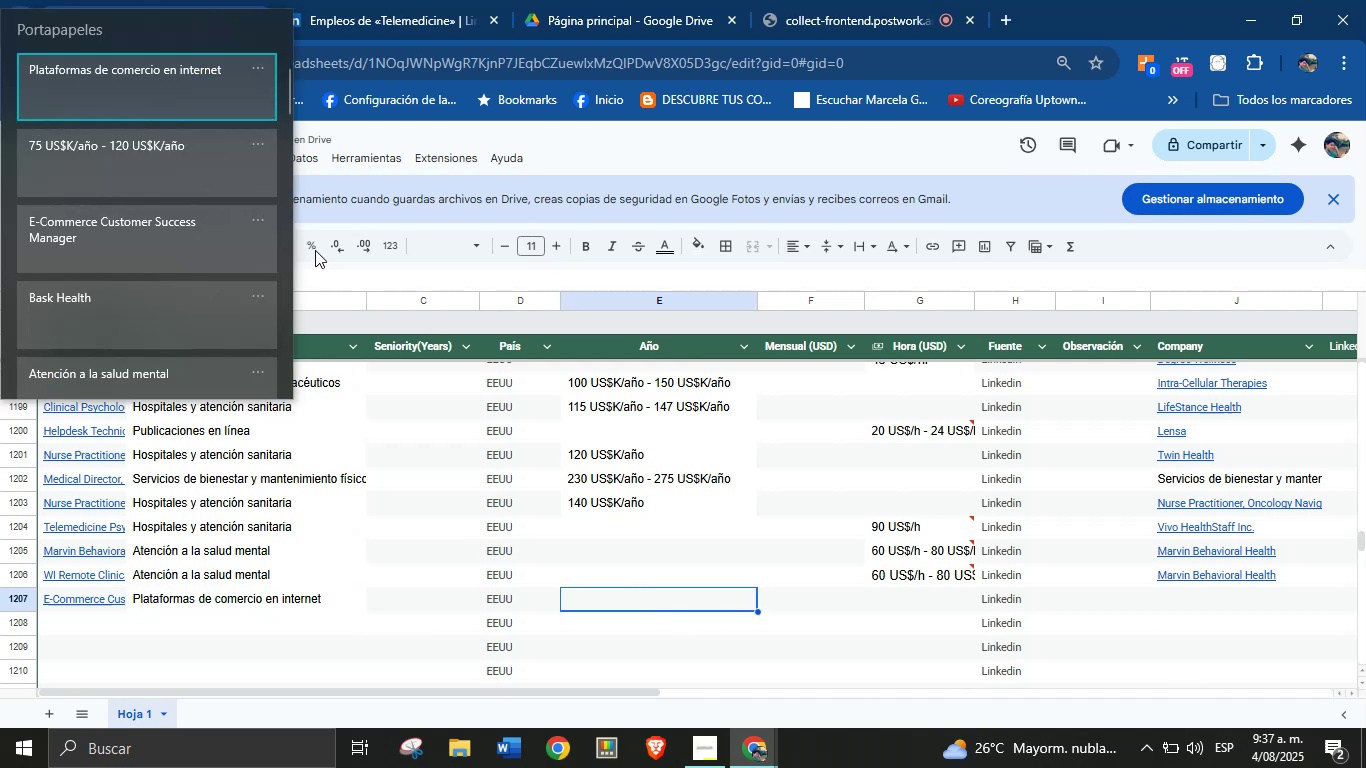 
left_click([152, 150])
 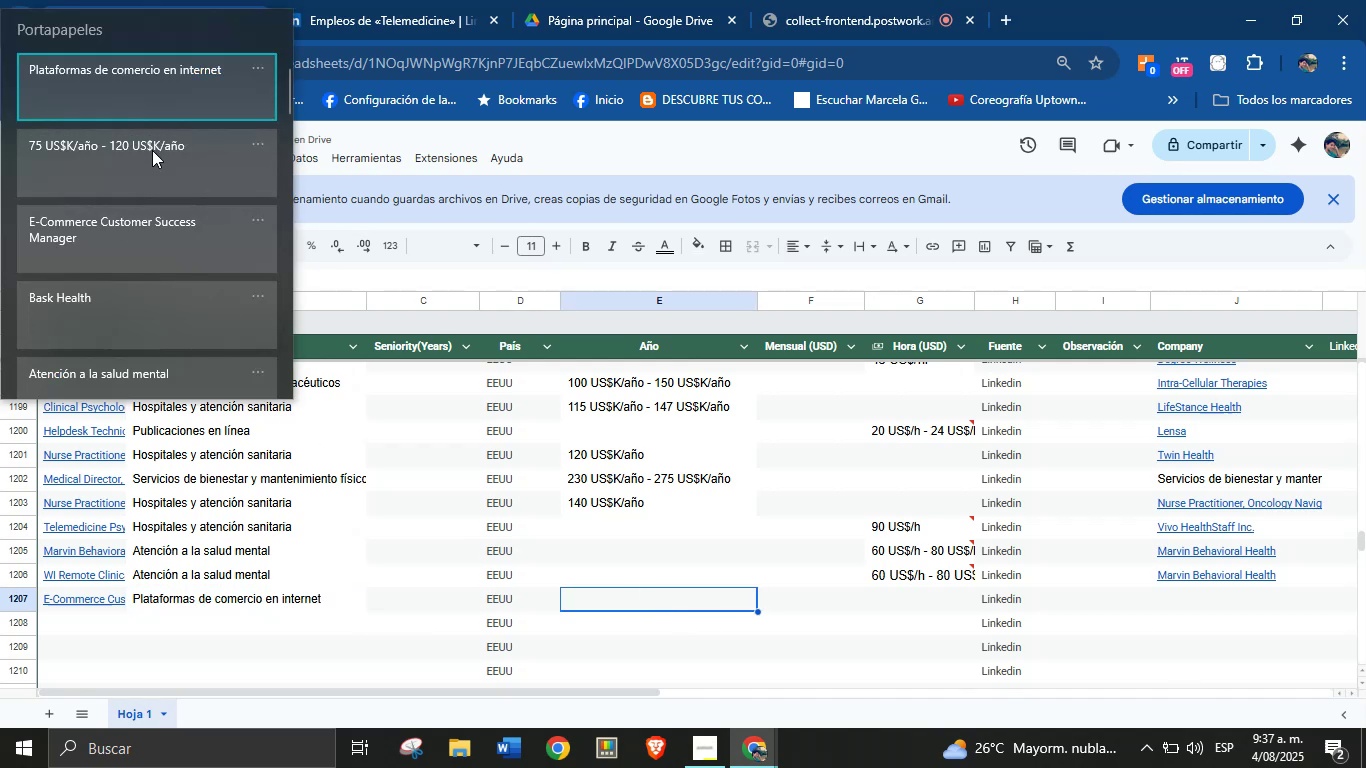 
key(Control+ControlLeft)
 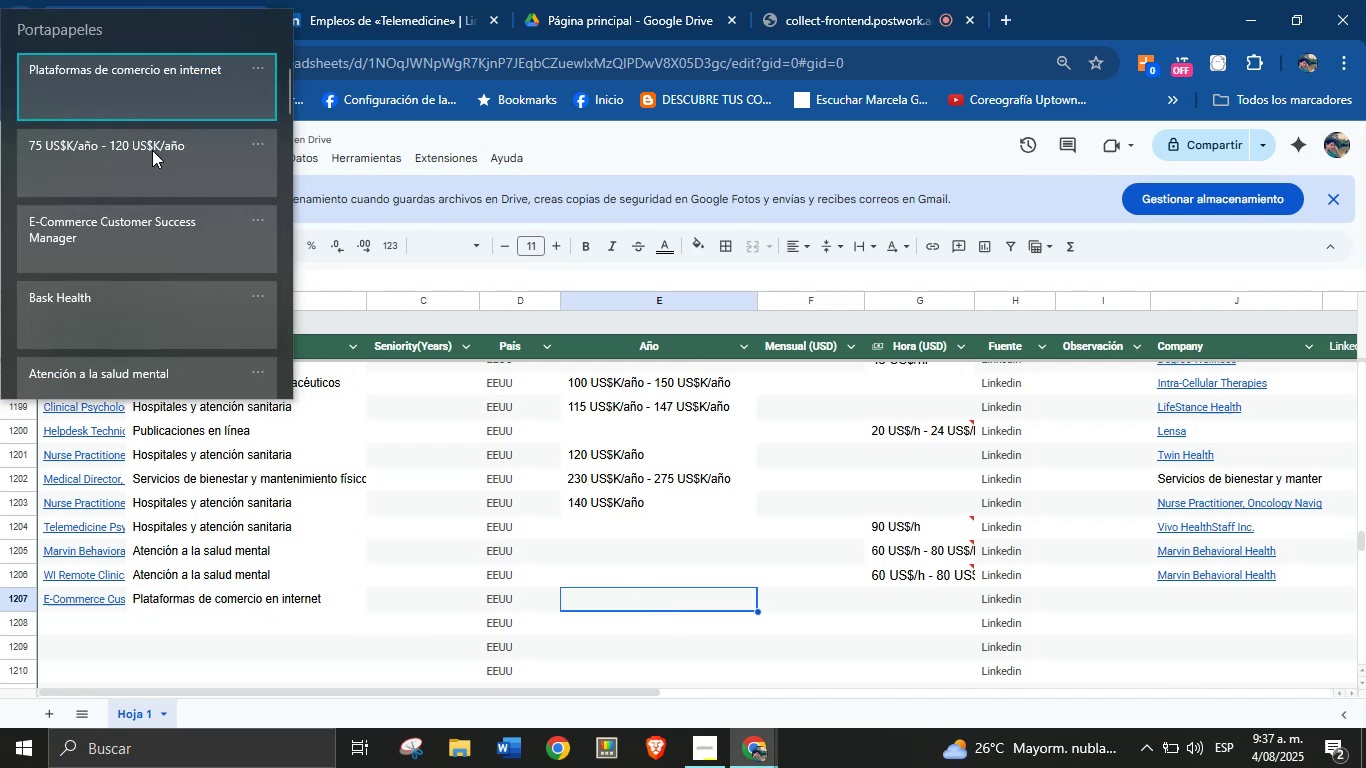 
key(Control+V)
 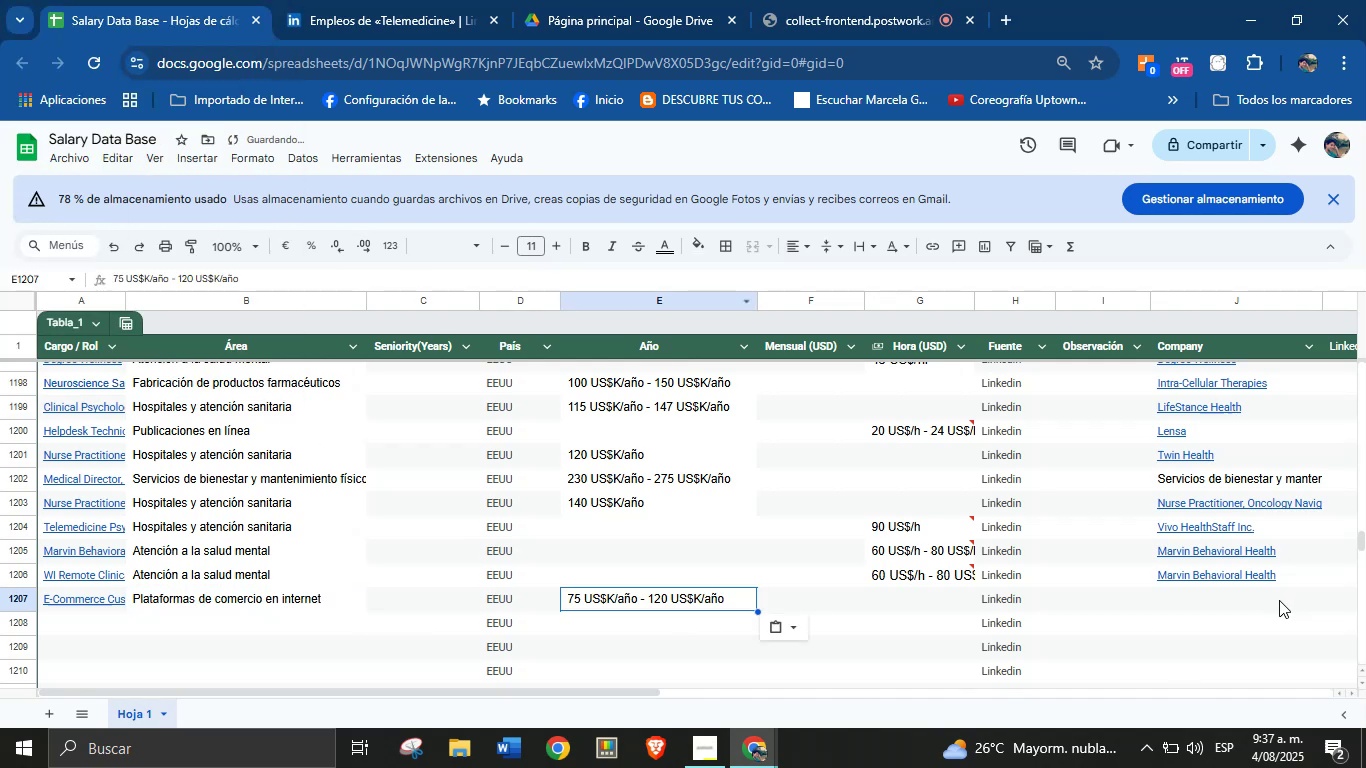 
left_click([1238, 612])
 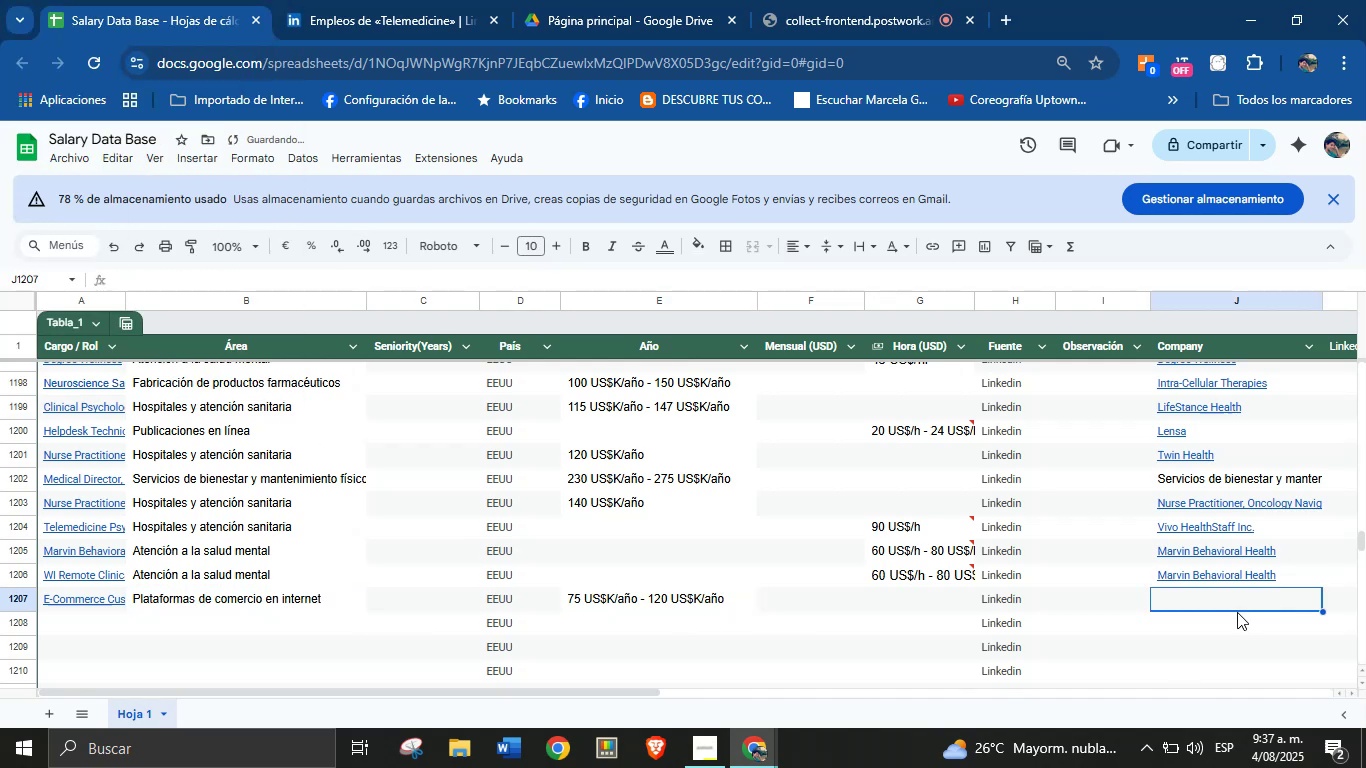 
key(Meta+MetaLeft)
 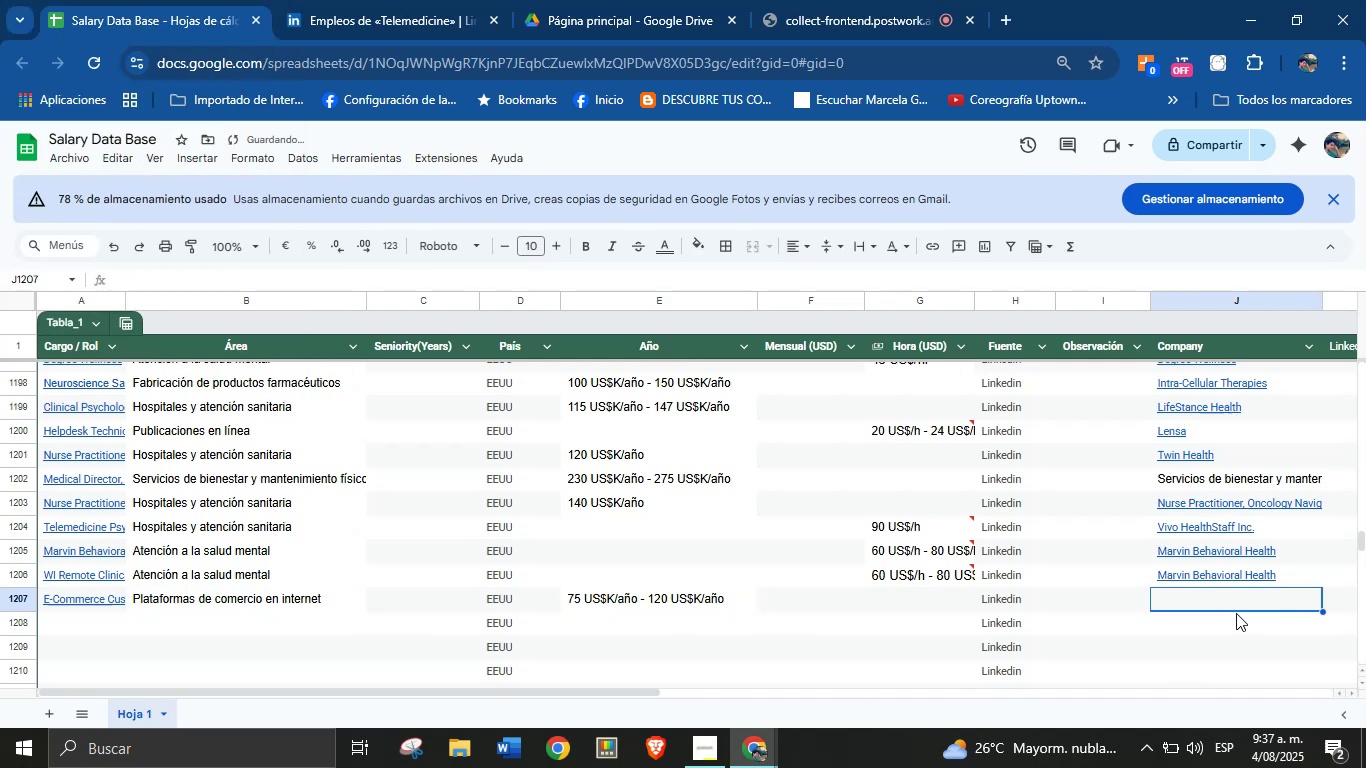 
key(Meta+MetaLeft)
 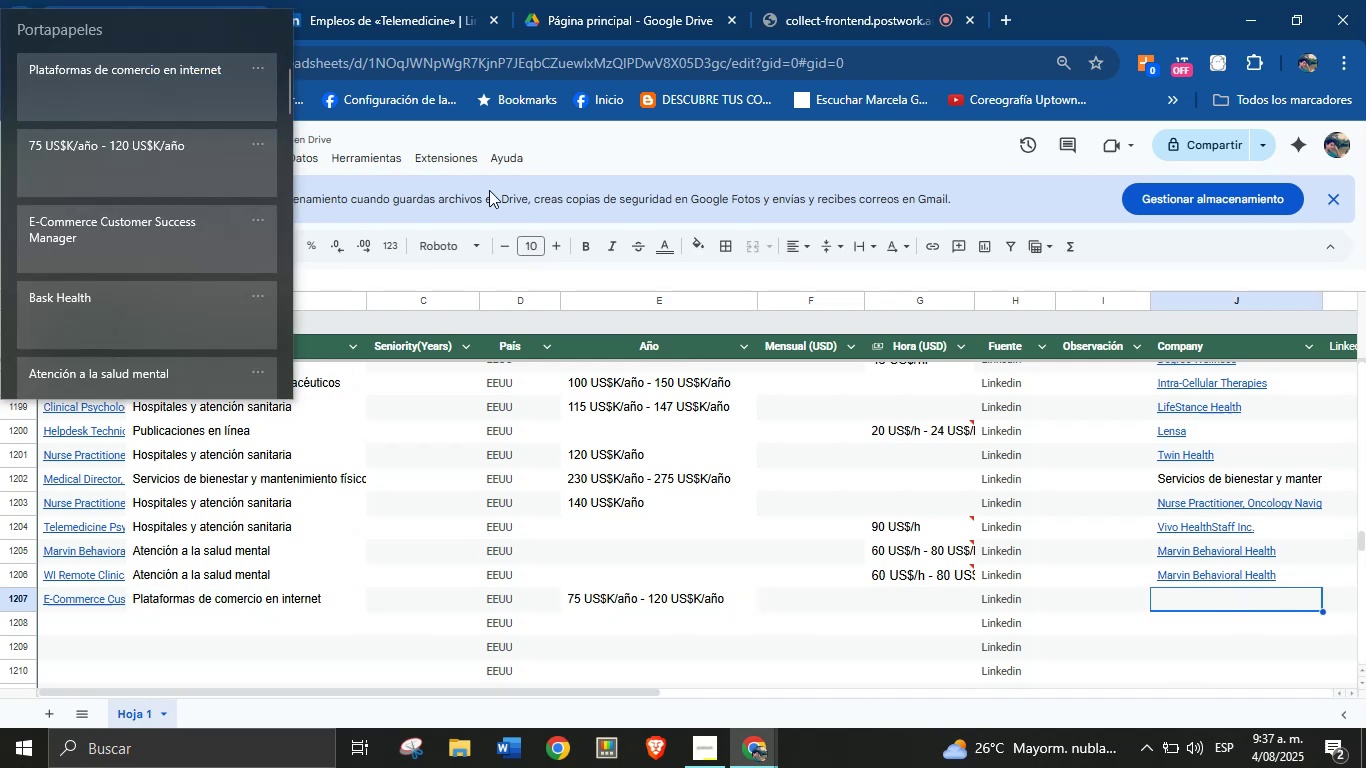 
key(Meta+V)
 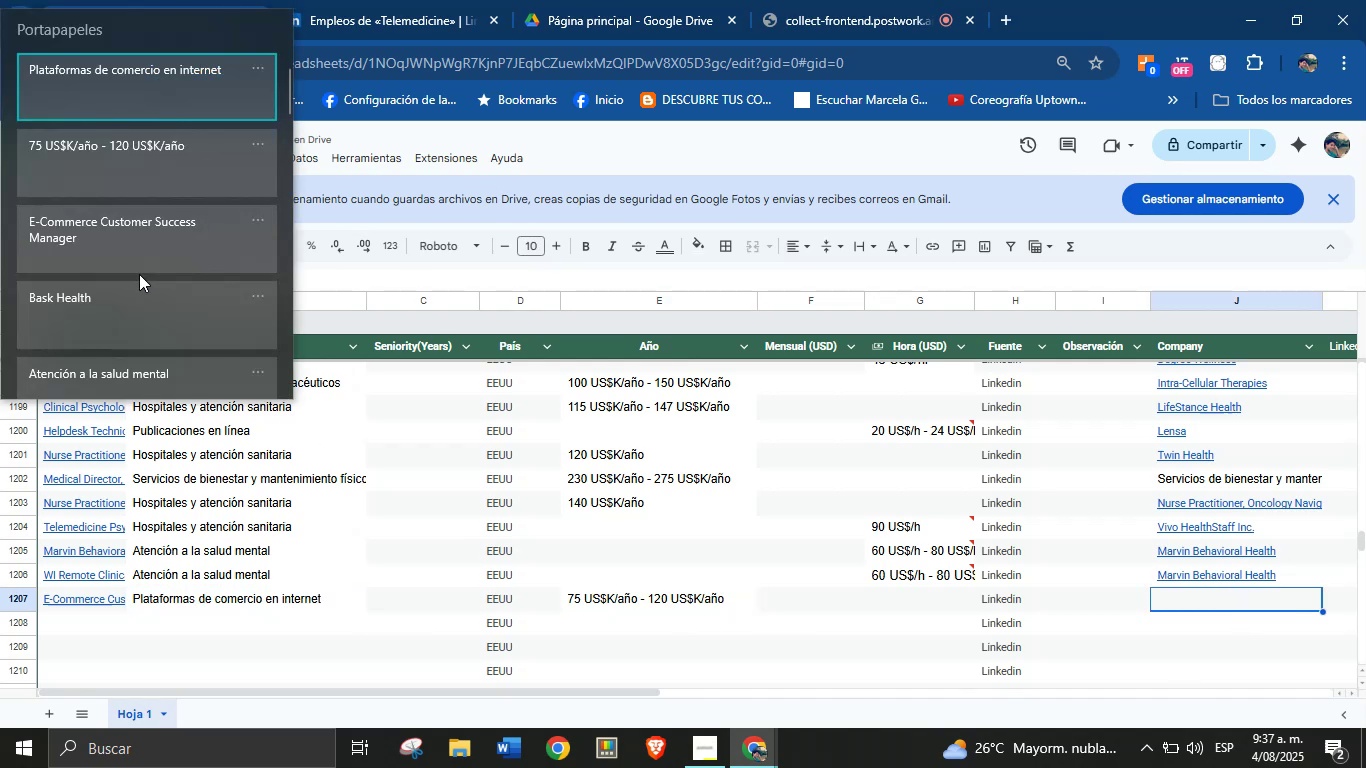 
left_click([132, 296])
 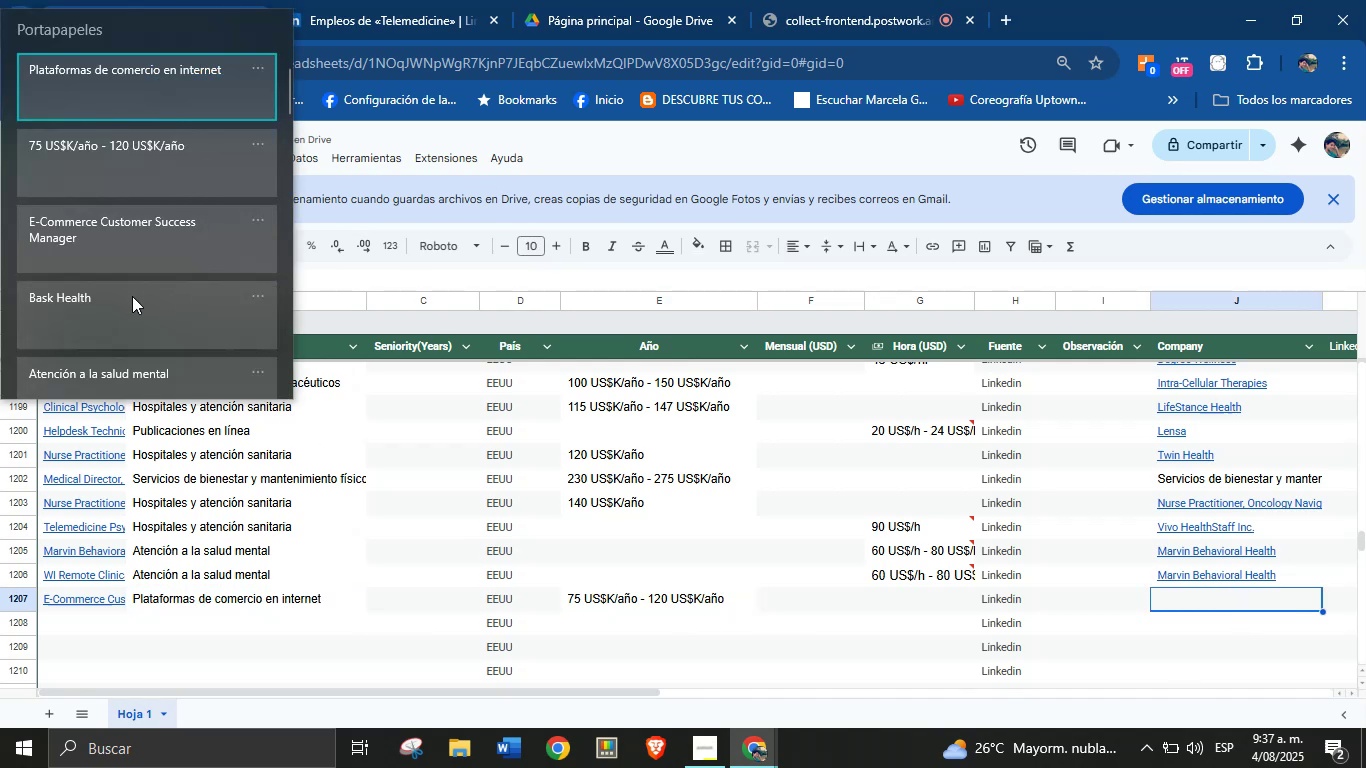 
key(Control+ControlLeft)
 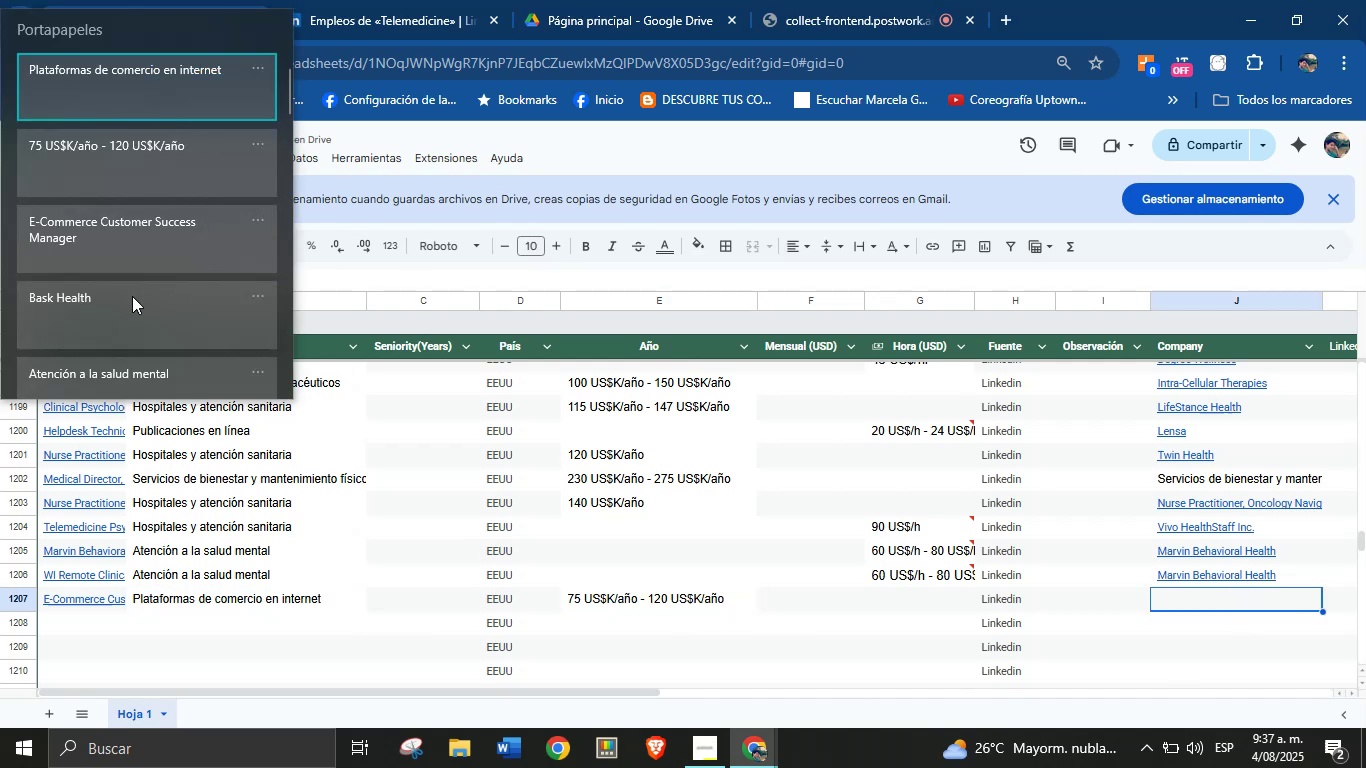 
key(Control+V)
 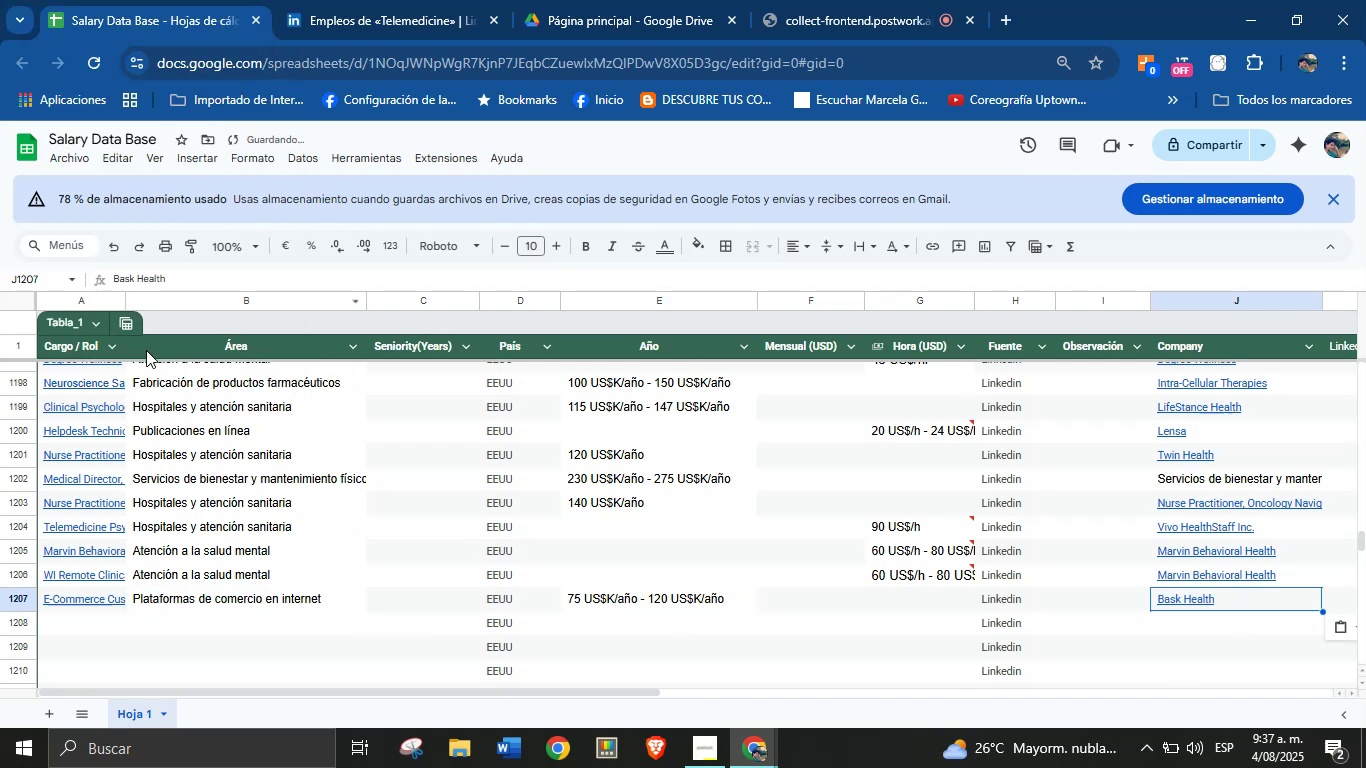 
scroll: coordinate [290, 399], scroll_direction: down, amount: 2.0
 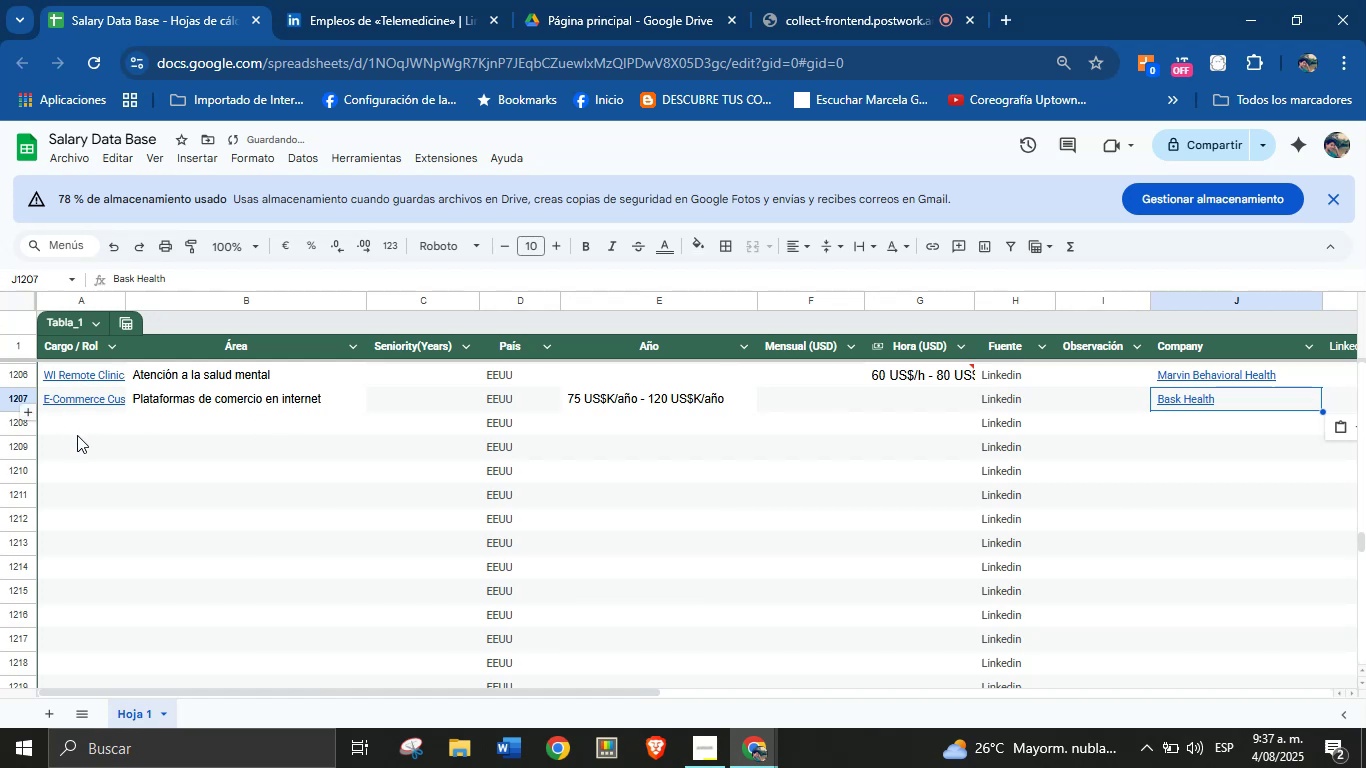 
left_click([80, 429])
 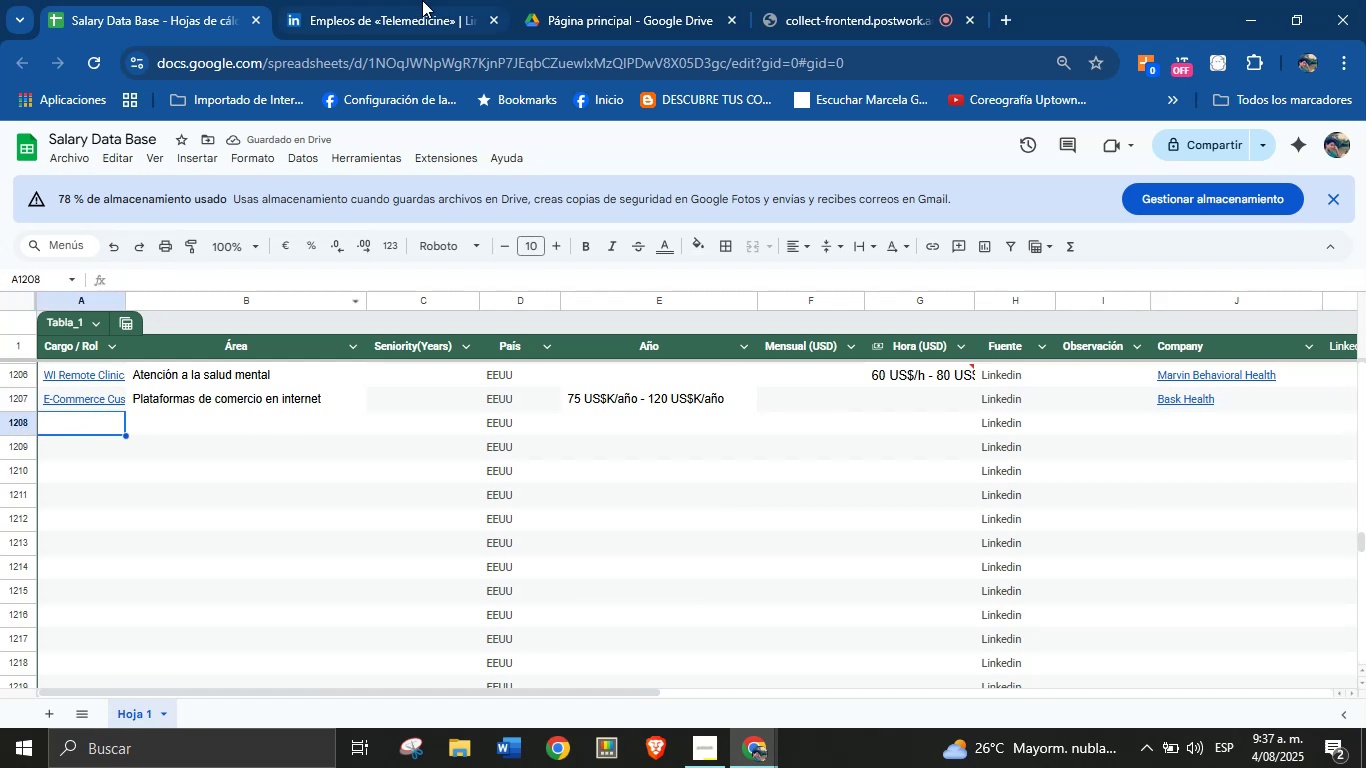 
left_click([392, 0])
 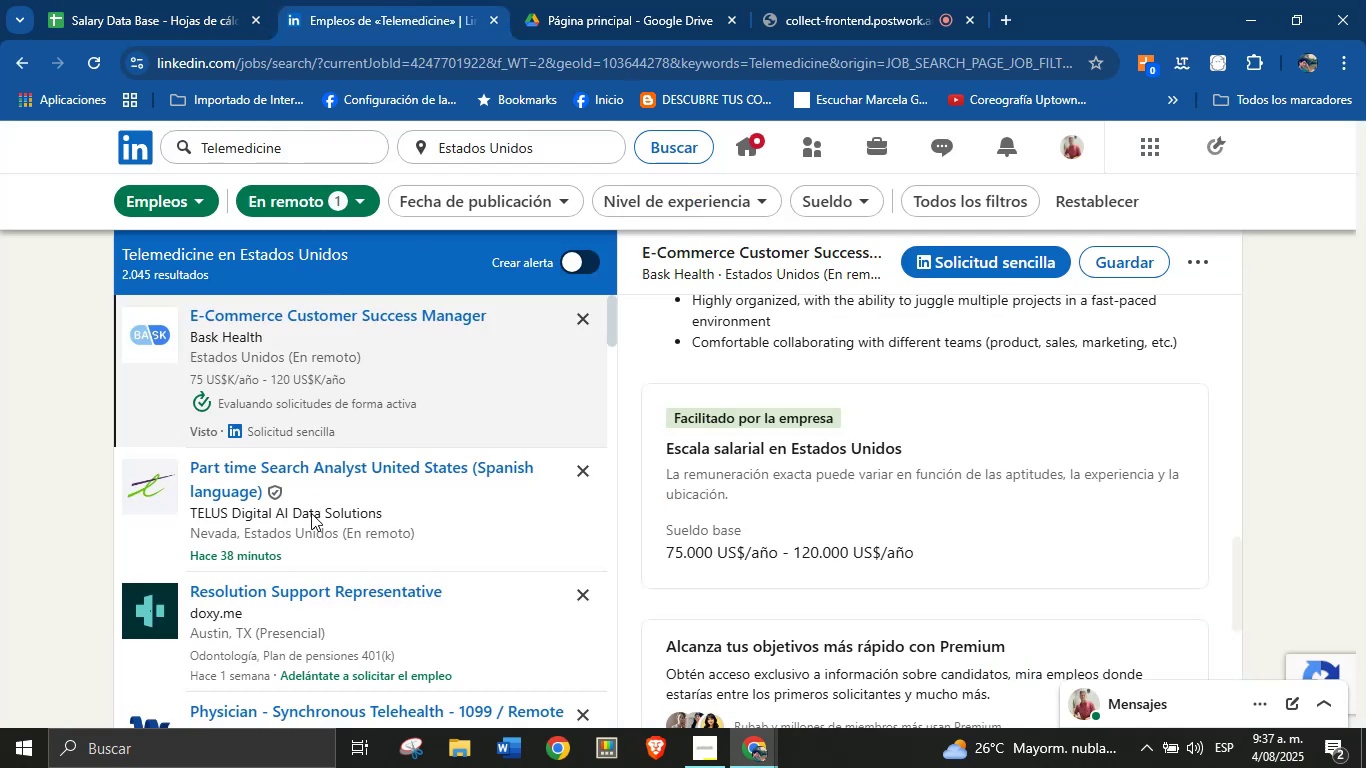 
scroll: coordinate [374, 531], scroll_direction: down, amount: 7.0
 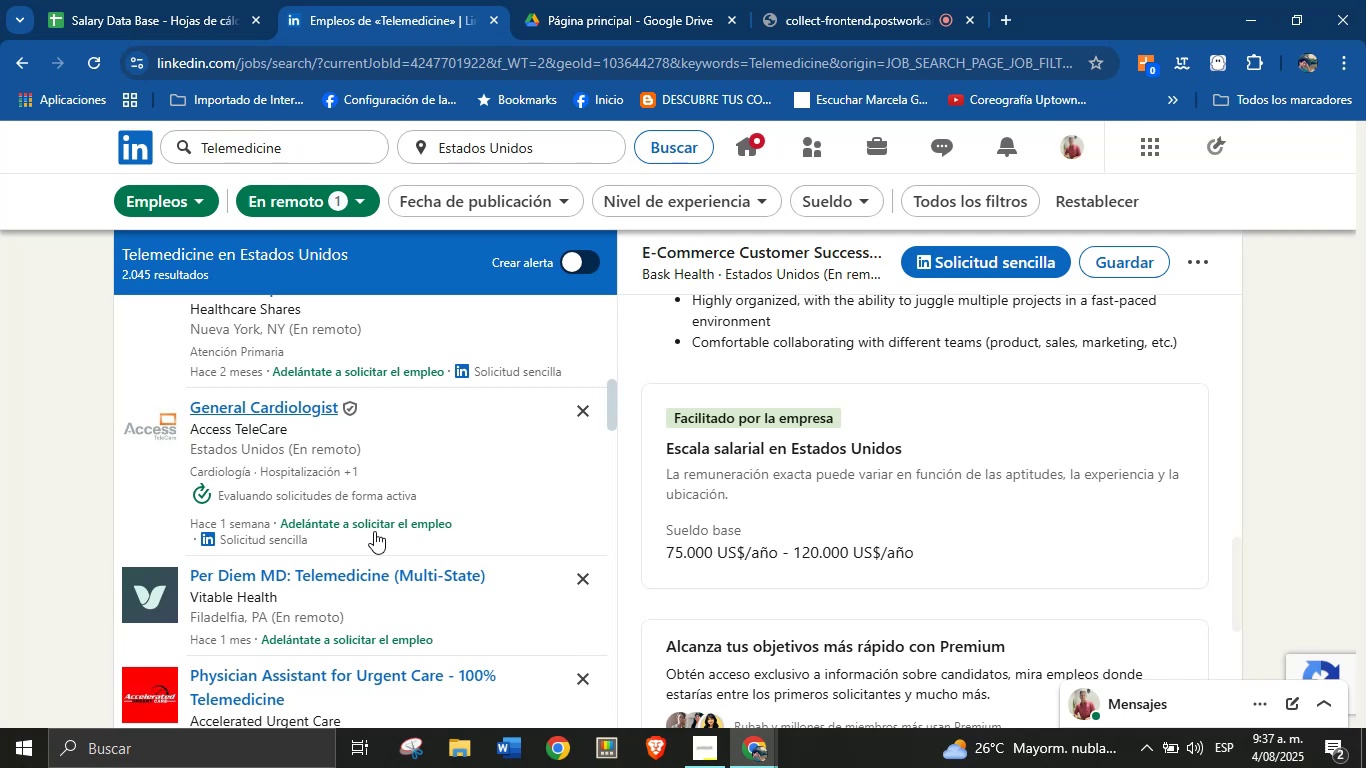 
wait(5.64)
 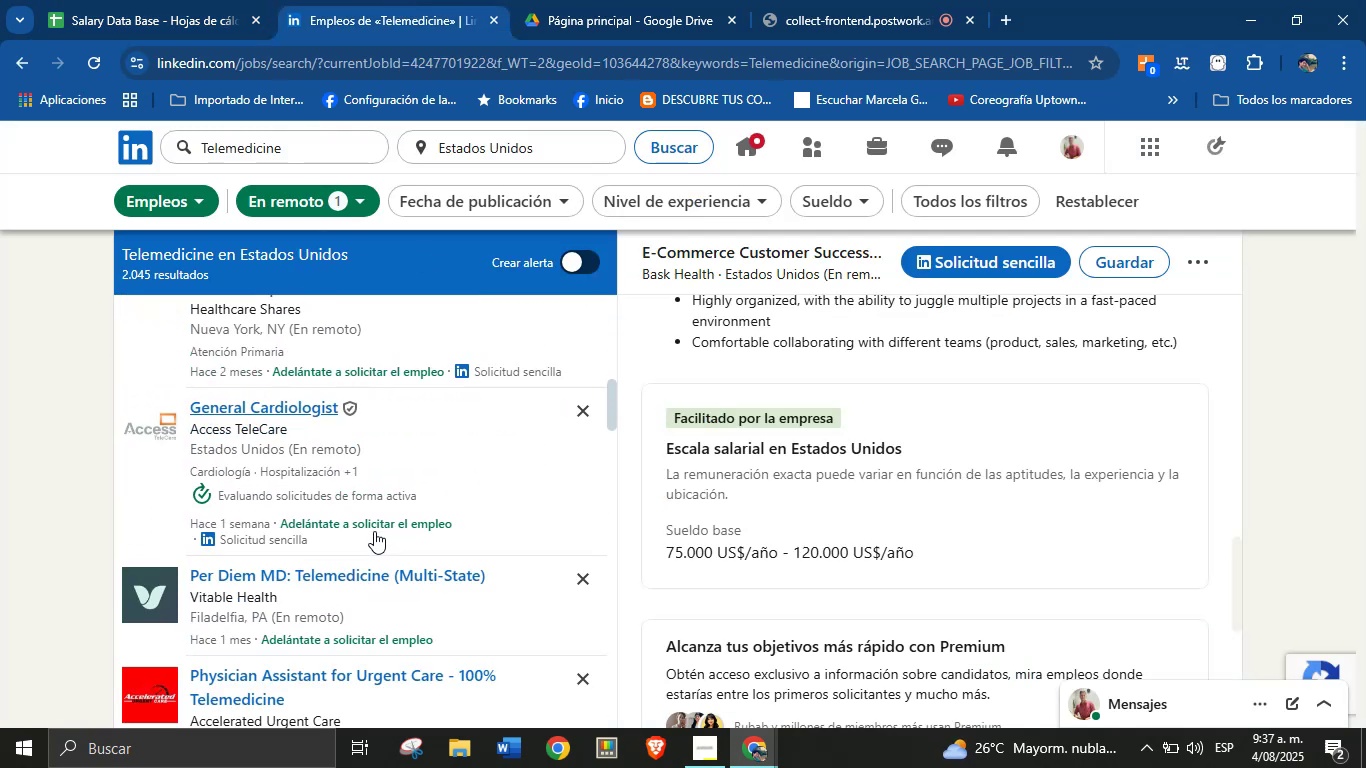 
scroll: coordinate [373, 460], scroll_direction: down, amount: 2.0
 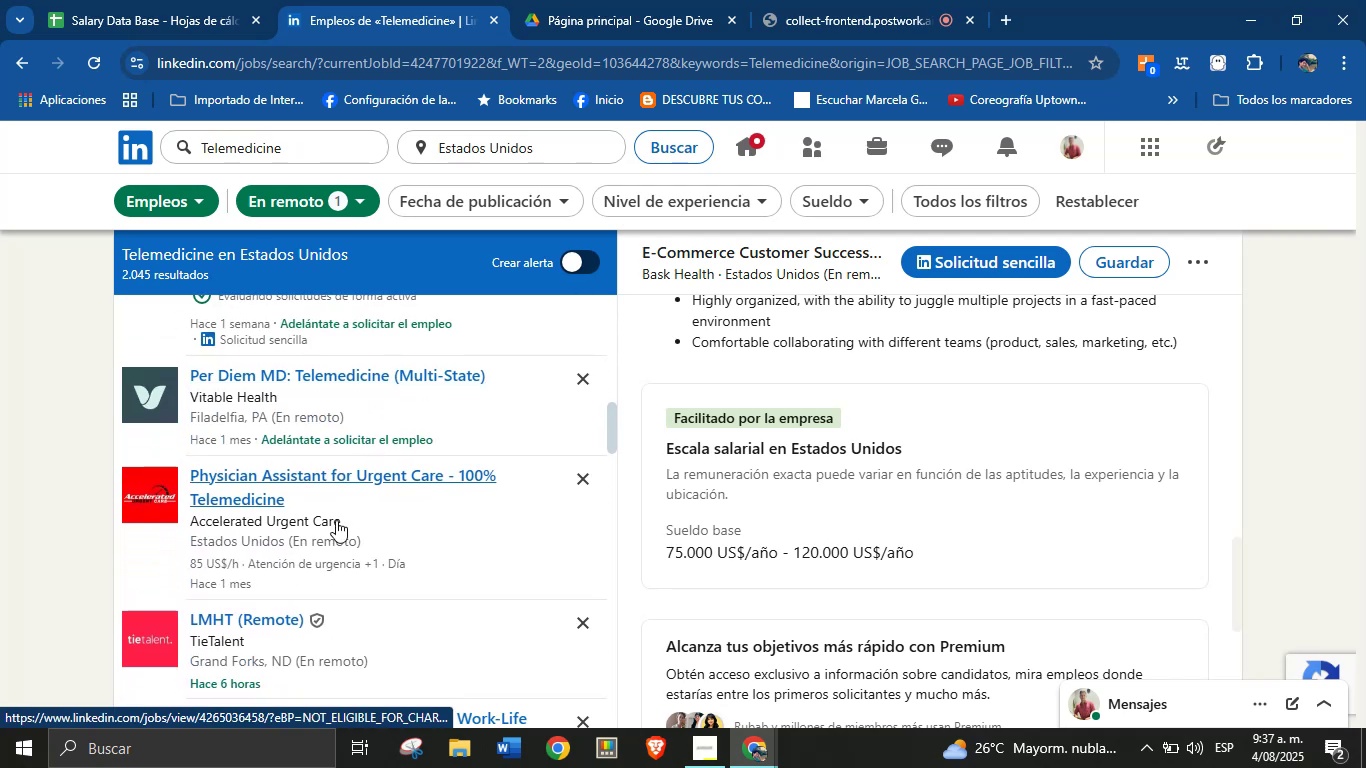 
left_click([338, 515])
 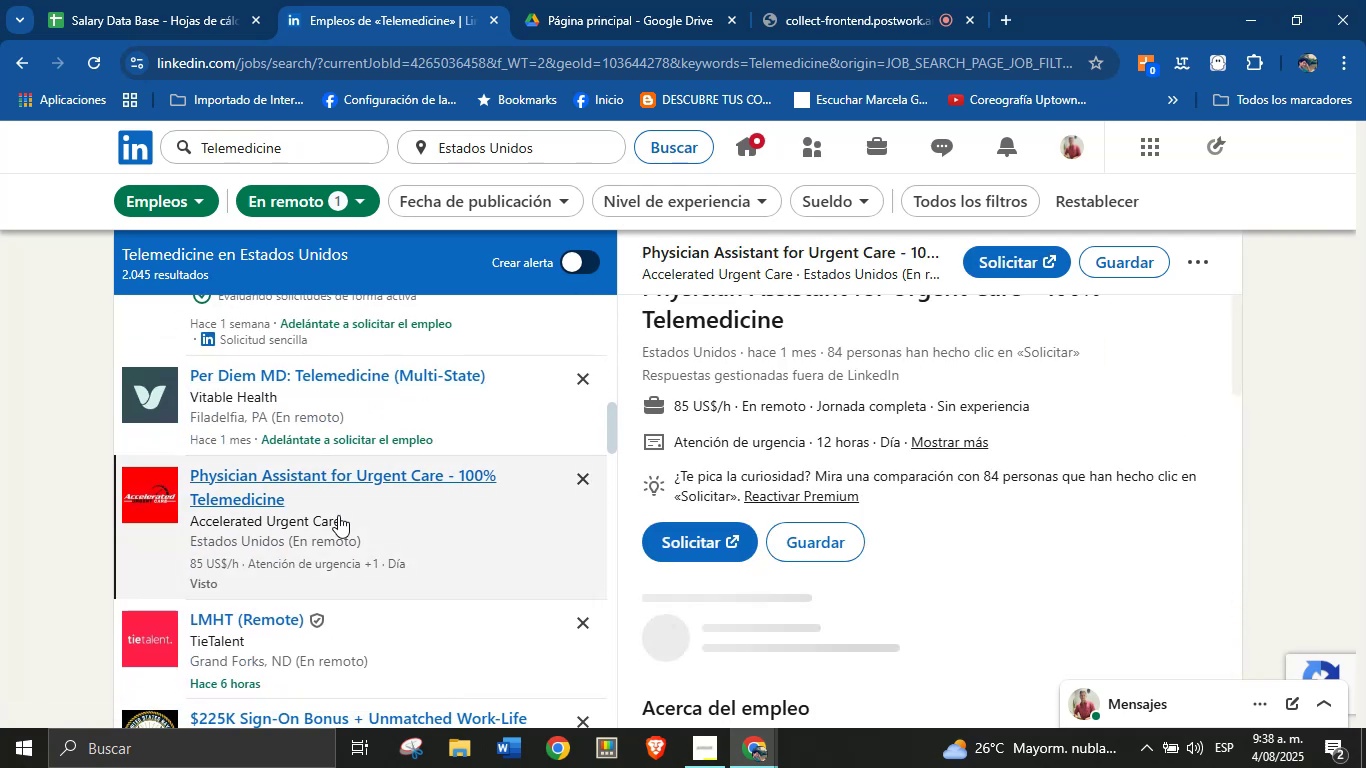 
mouse_move([845, 487])
 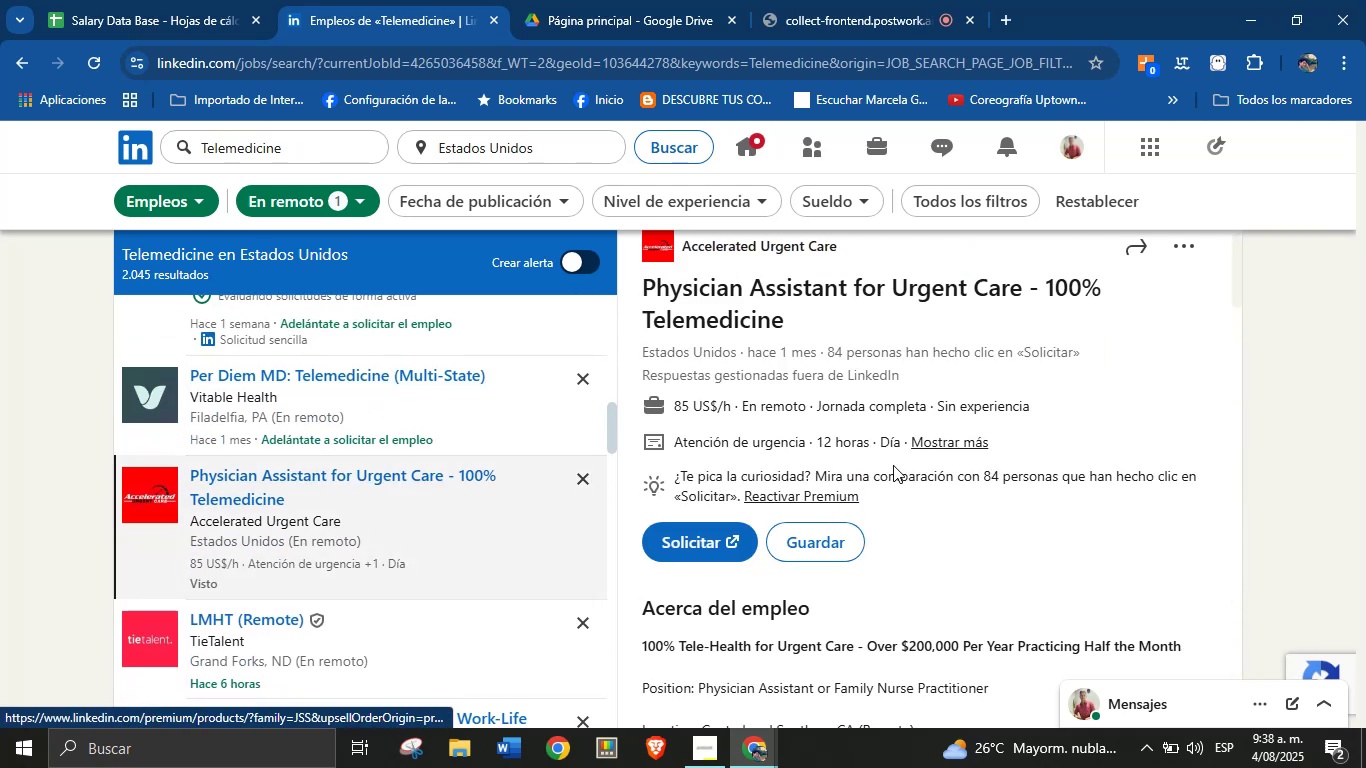 
scroll: coordinate [908, 458], scroll_direction: up, amount: 2.0
 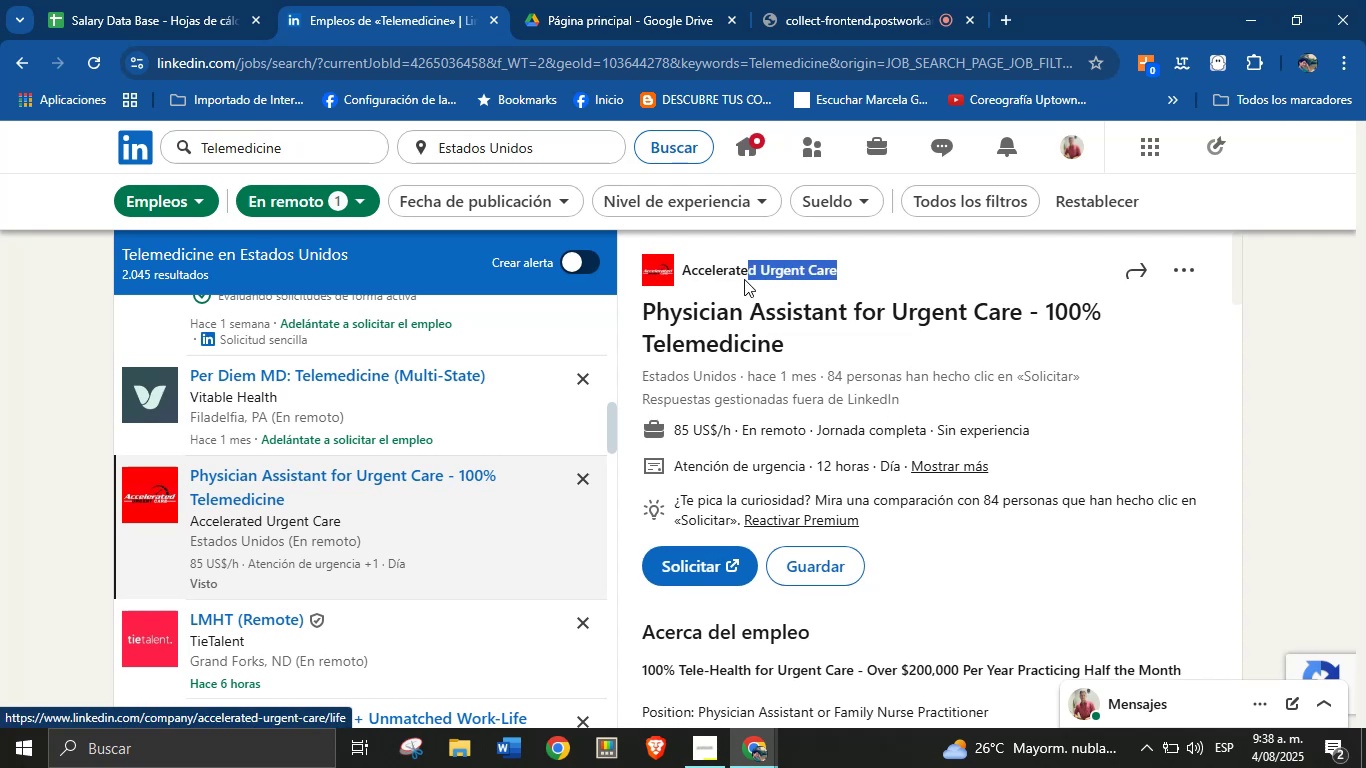 
key(Alt+Control+ControlLeft)
 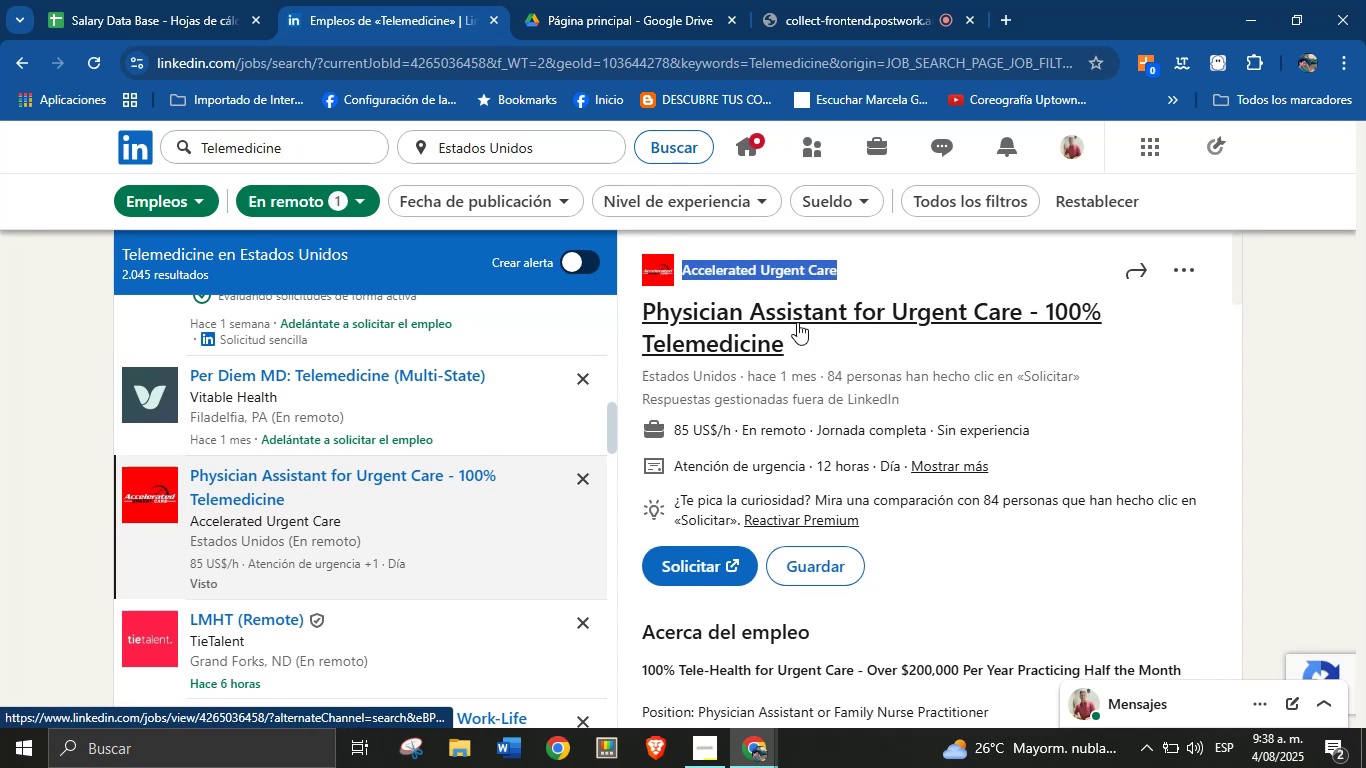 
key(Alt+AltLeft)
 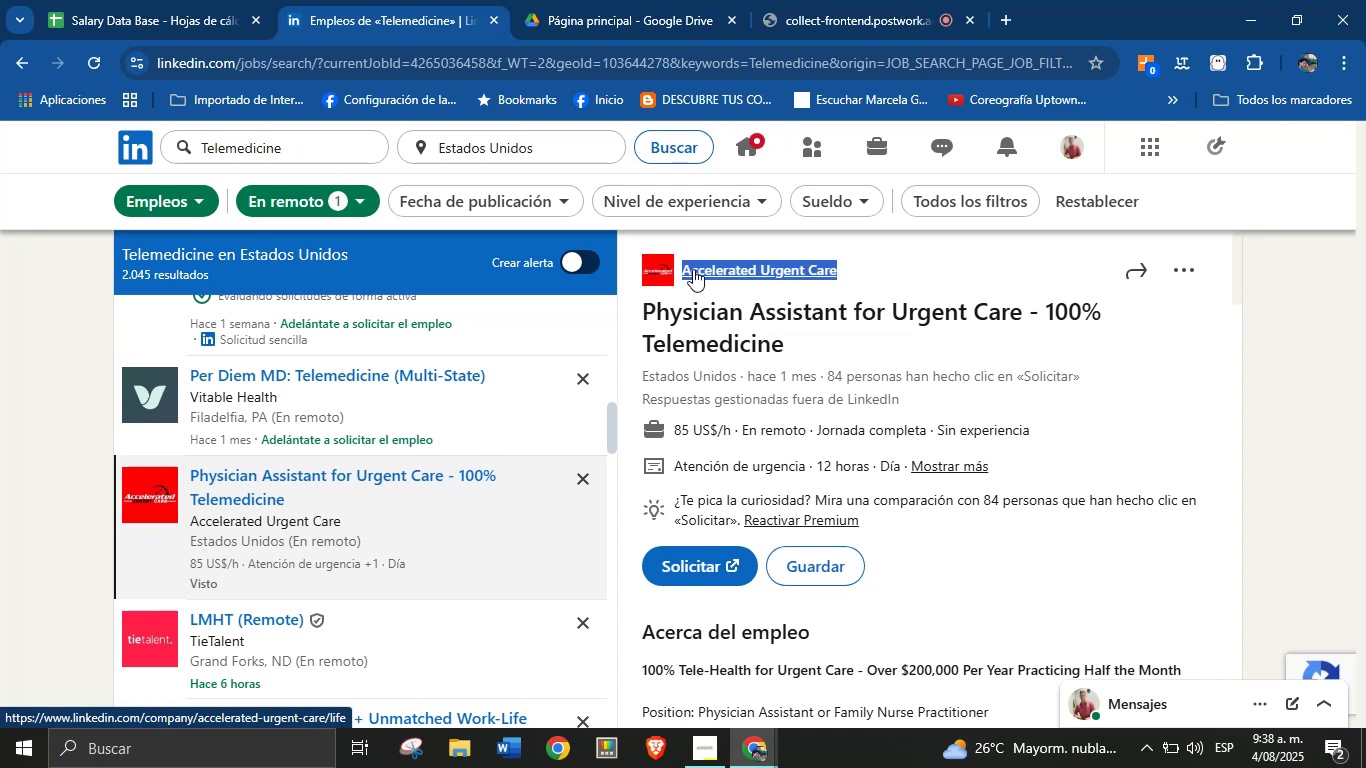 
key(Alt+Control+C)
 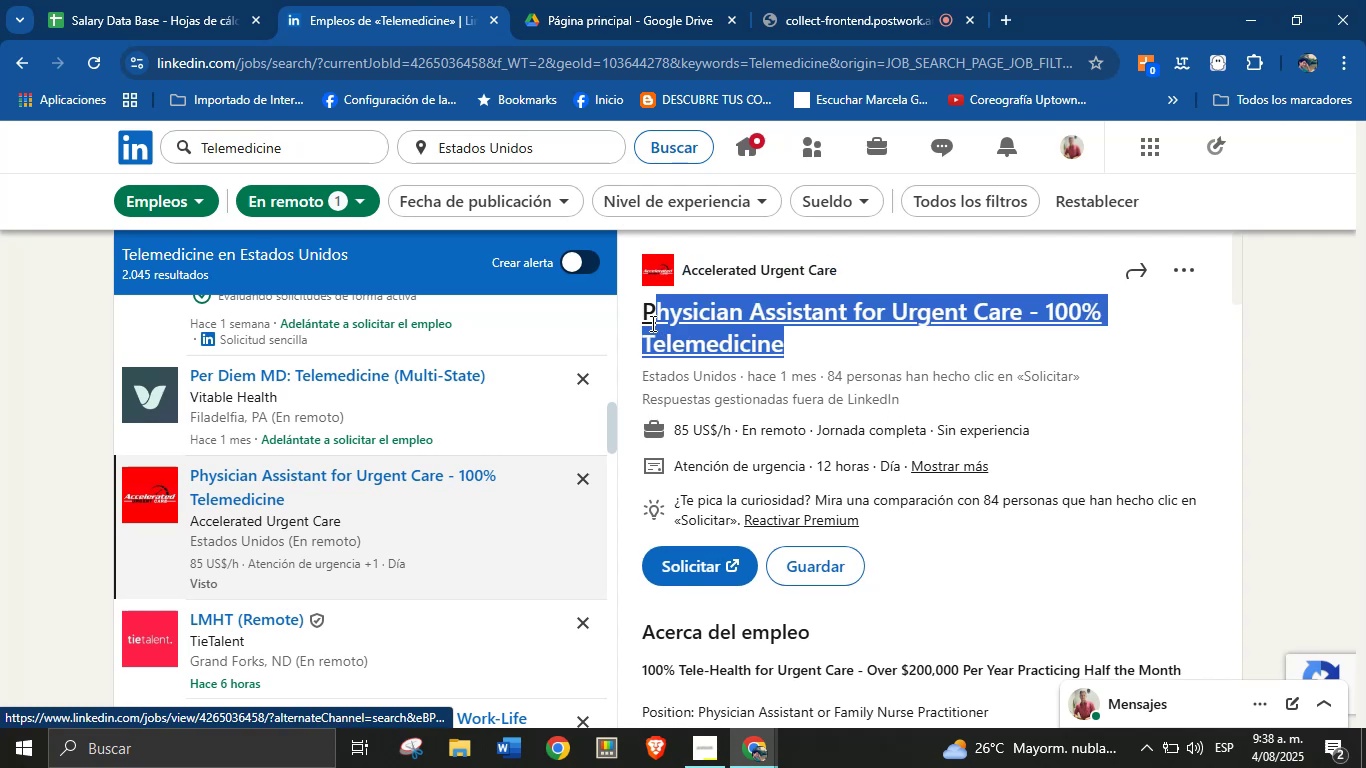 
key(Alt+AltLeft)
 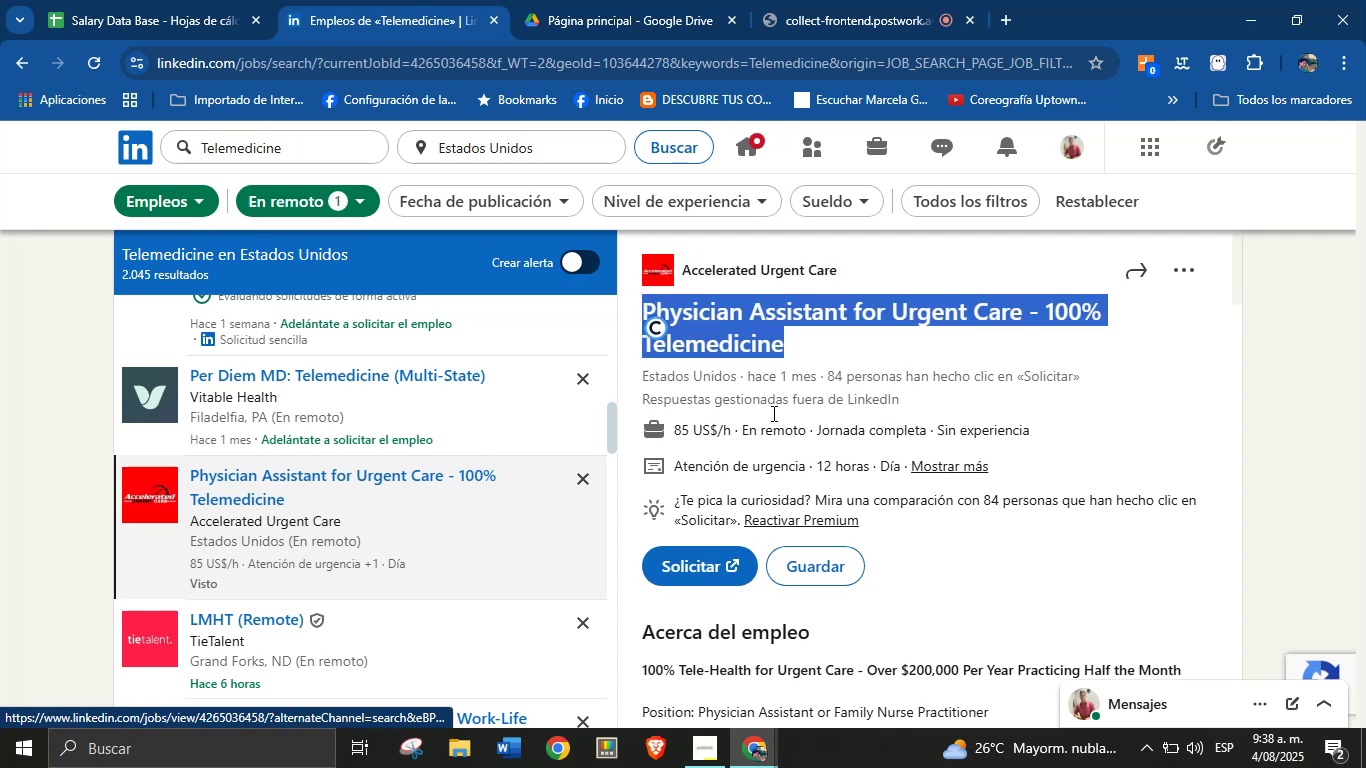 
key(Alt+Control+C)
 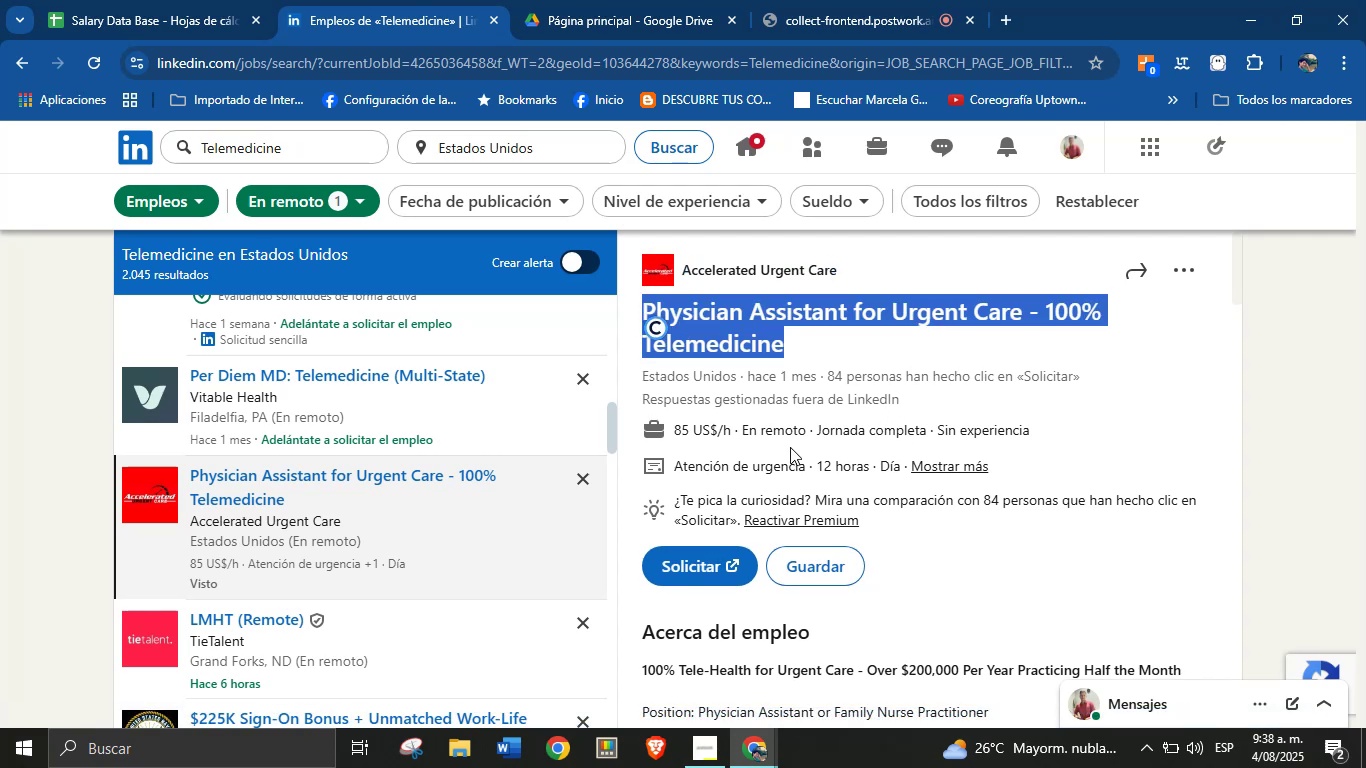 
key(Alt+Control+ControlLeft)
 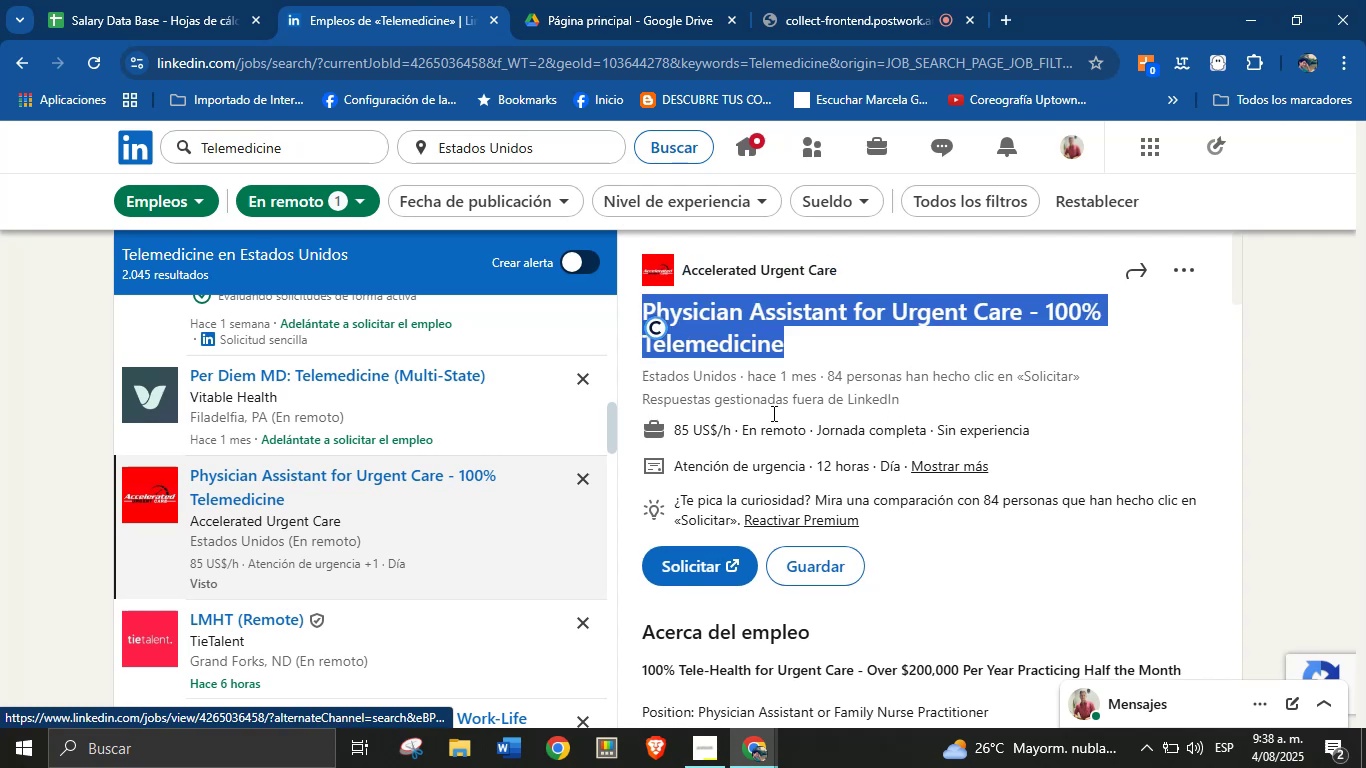 
left_click([790, 447])
 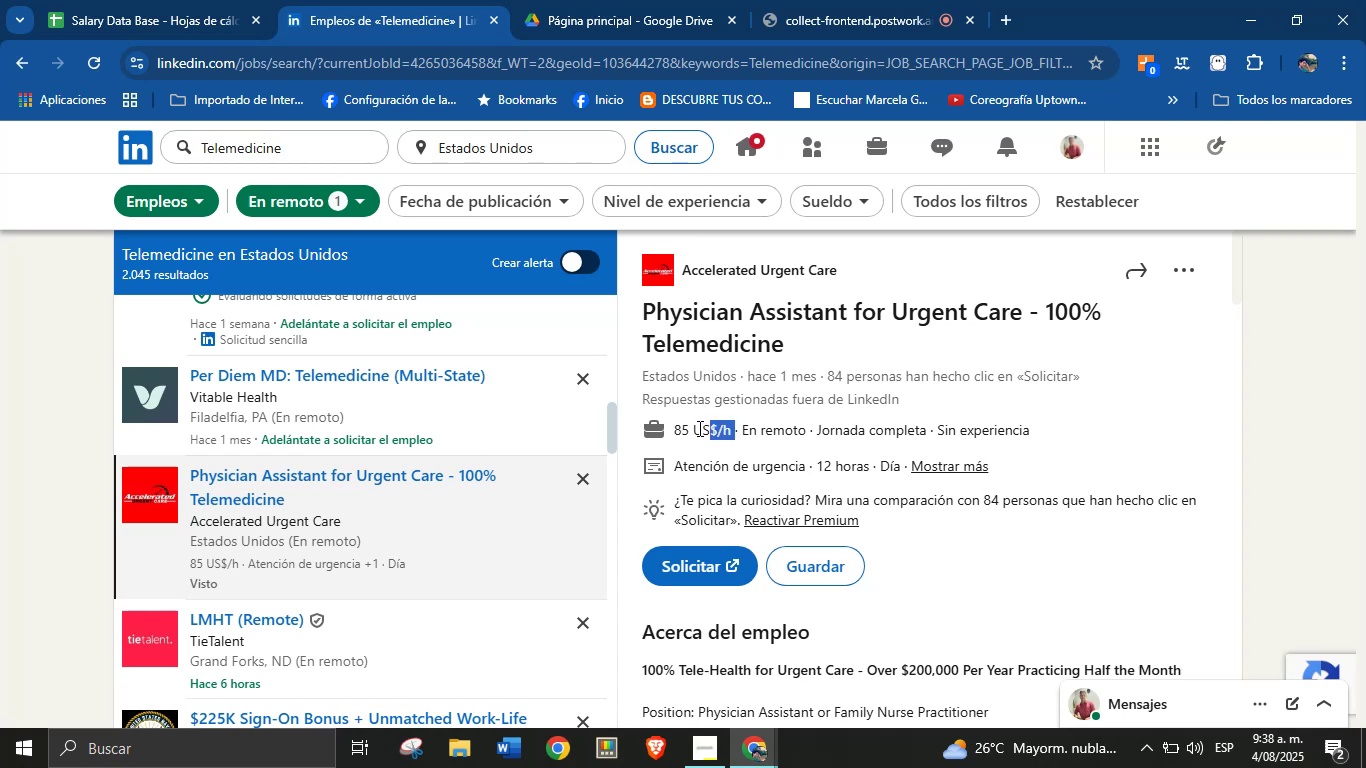 
key(Alt+Control+ControlLeft)
 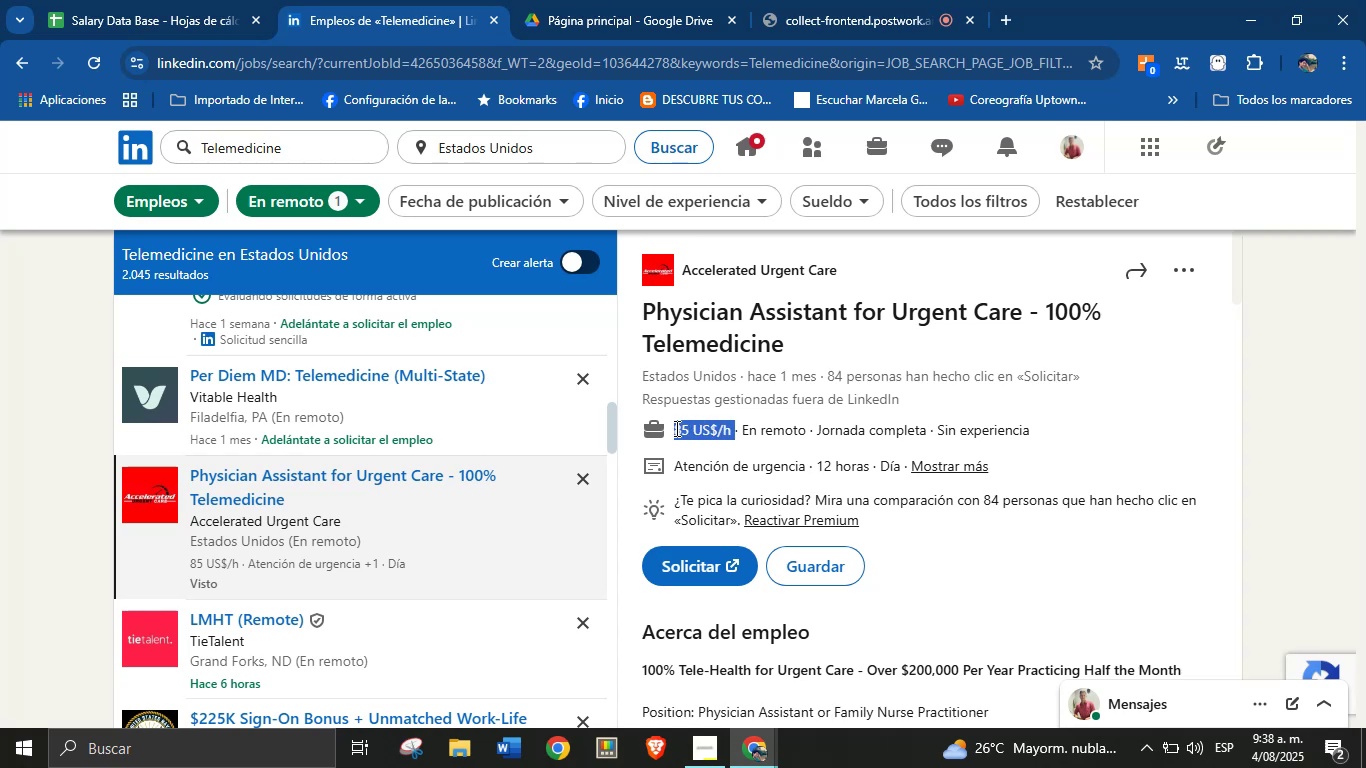 
key(Alt+AltLeft)
 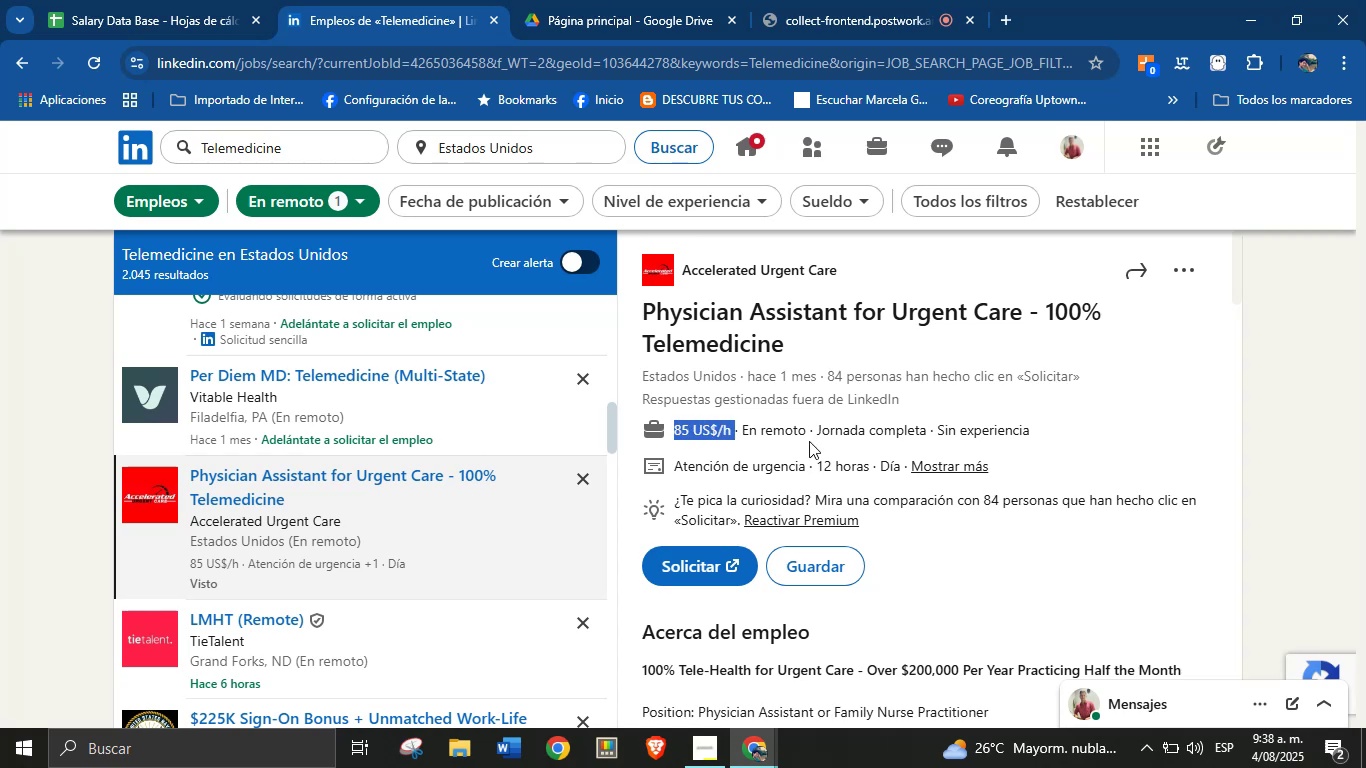 
key(Alt+Control+C)
 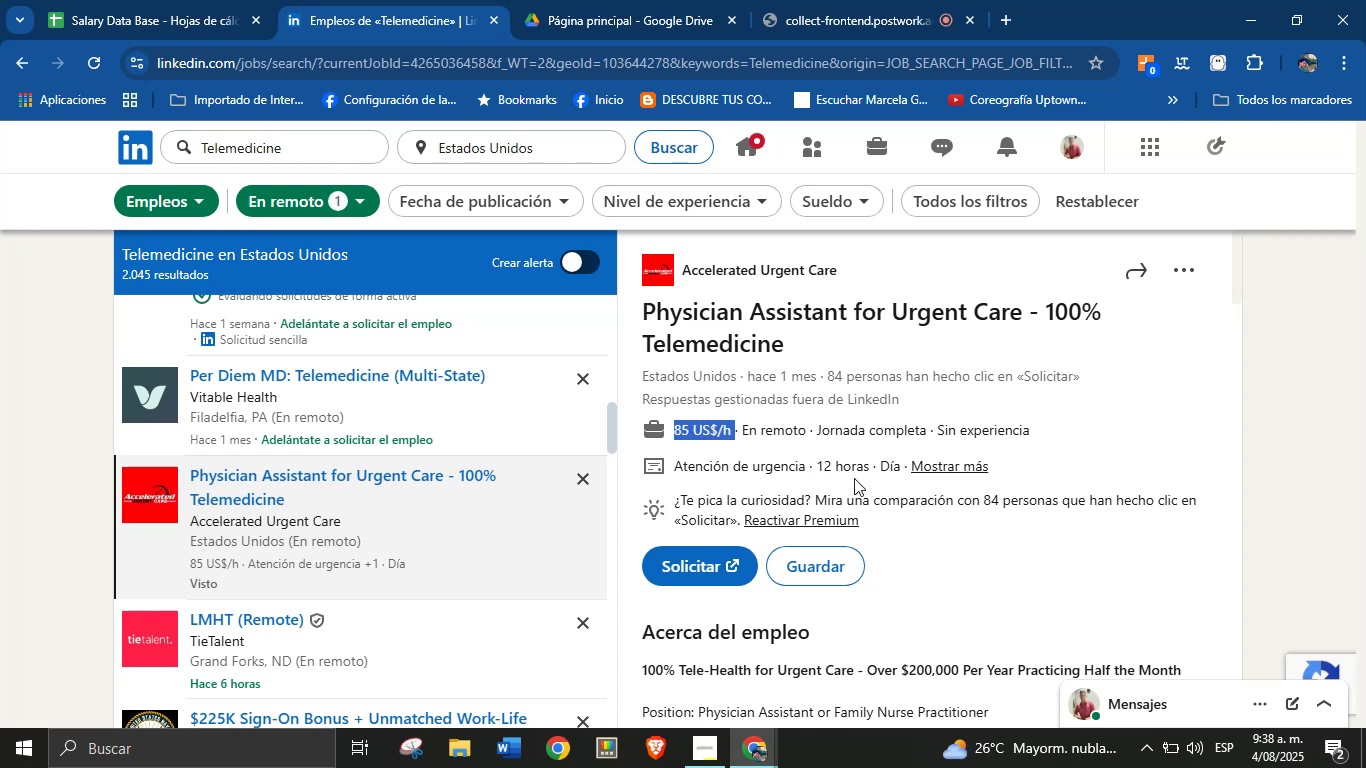 
scroll: coordinate [858, 525], scroll_direction: down, amount: 21.0
 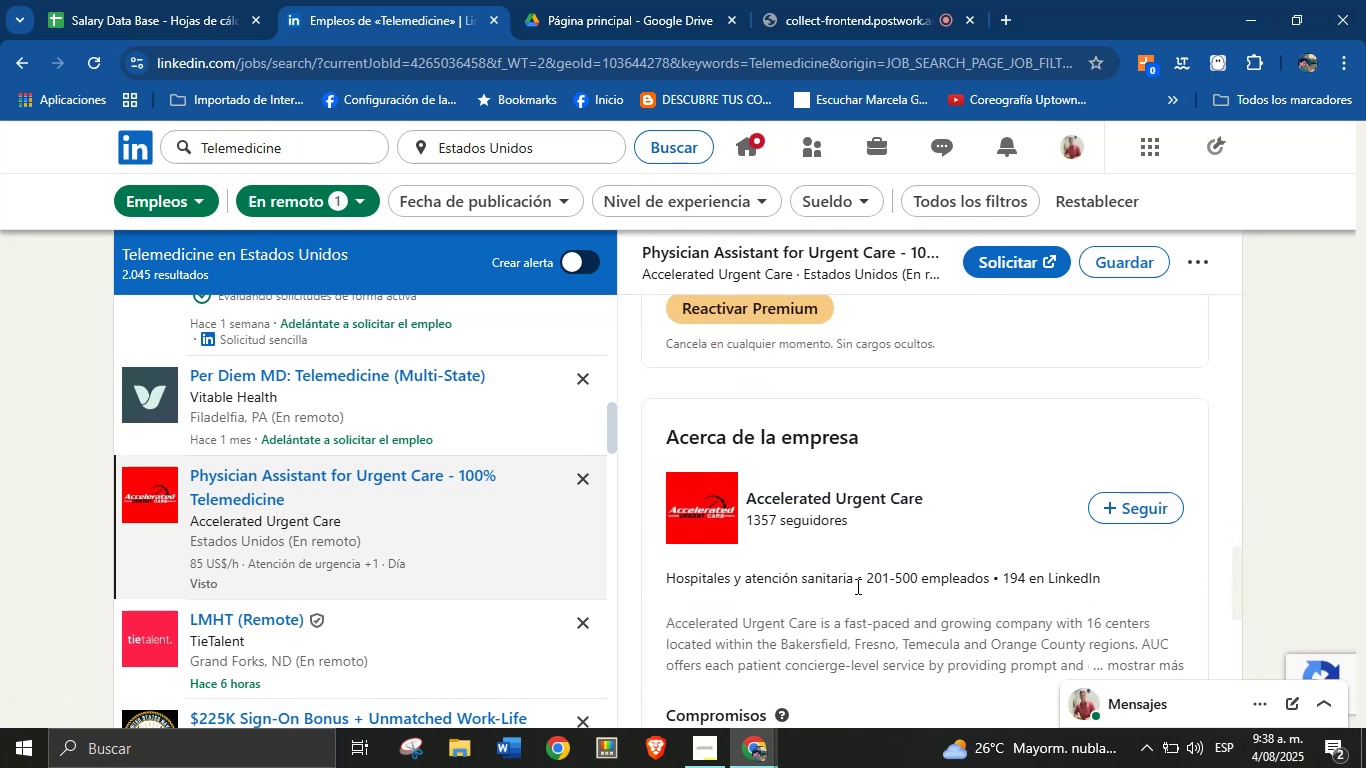 
scroll: coordinate [856, 587], scroll_direction: down, amount: 2.0
 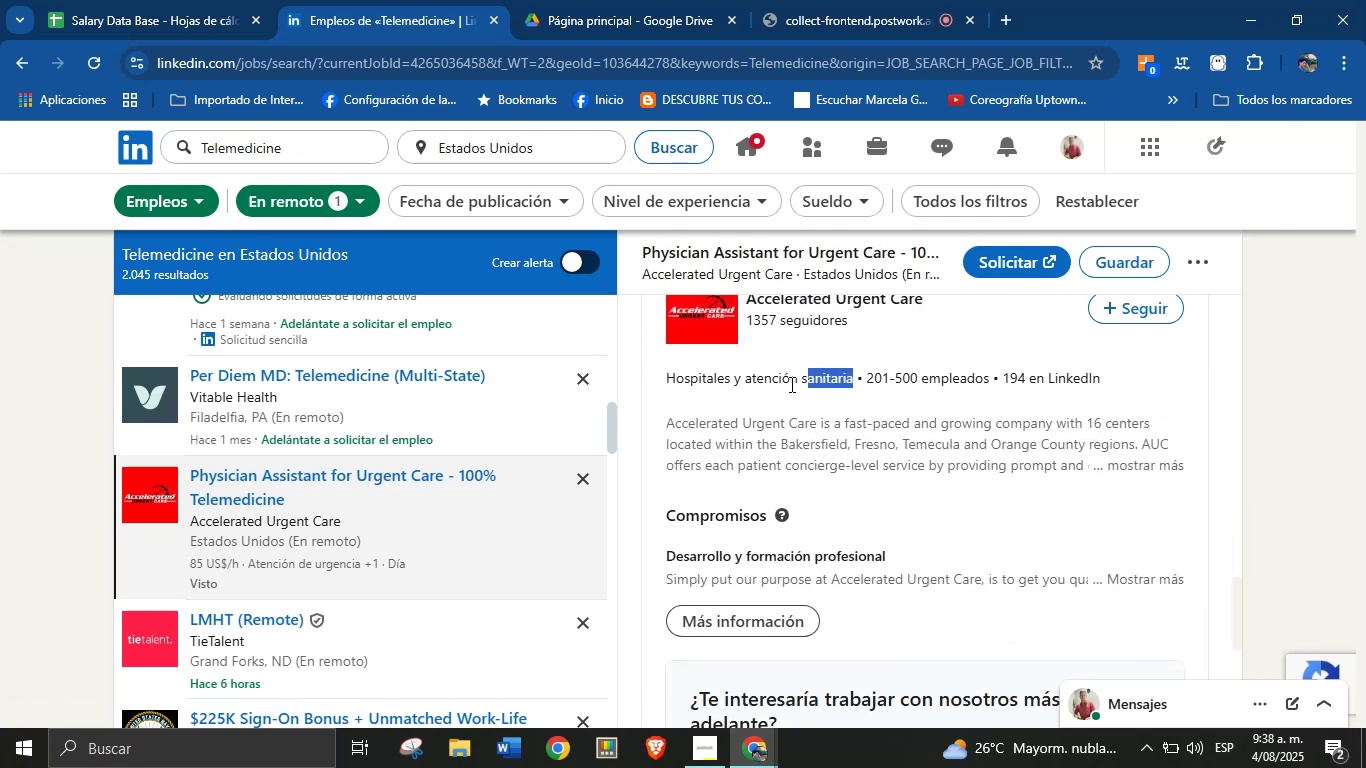 
key(Alt+Control+ControlLeft)
 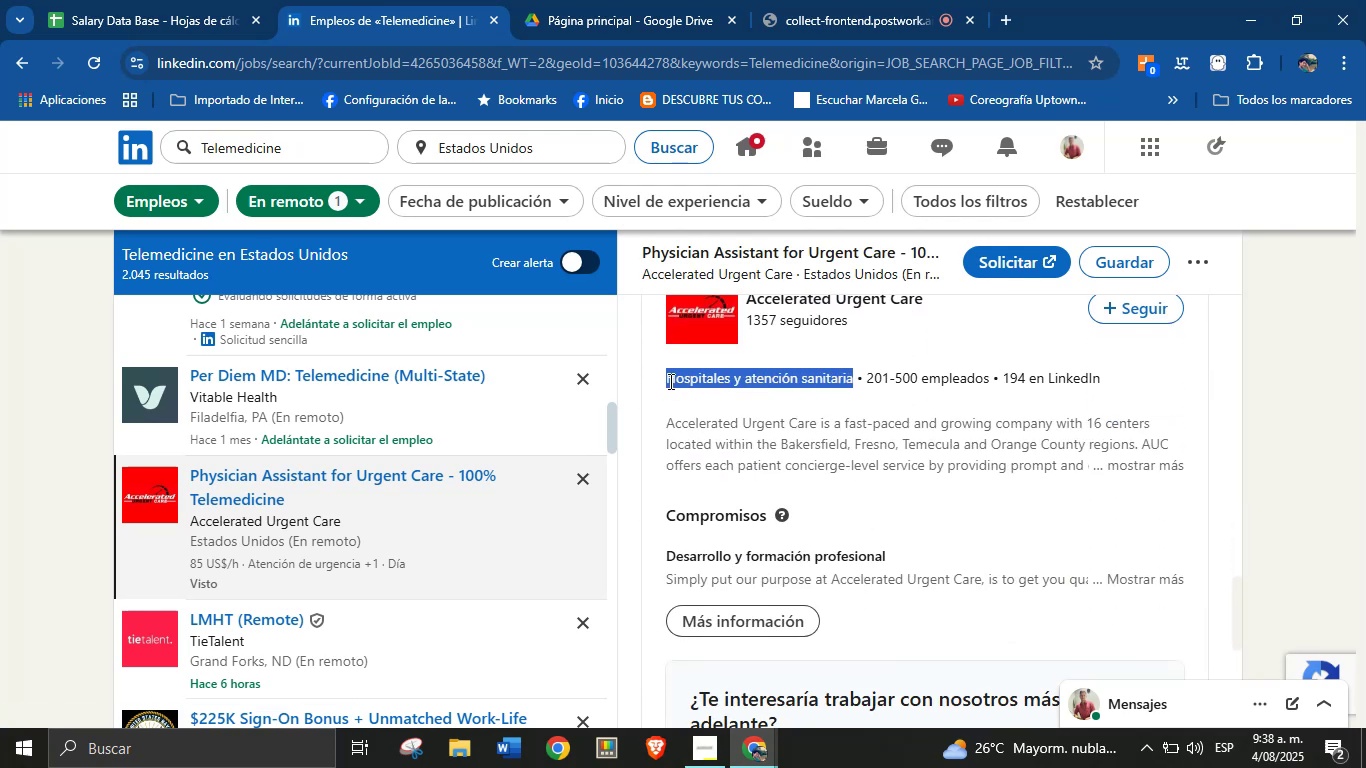 
key(Alt+AltLeft)
 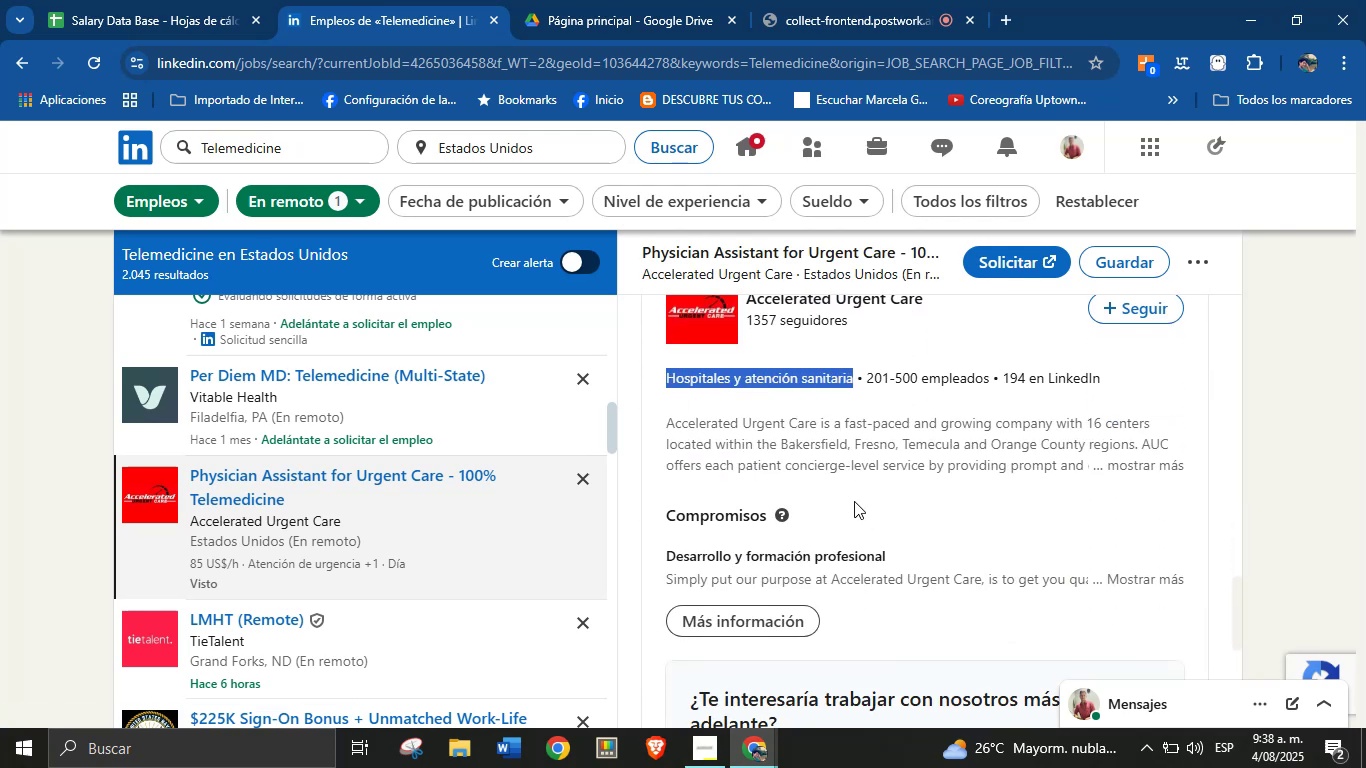 
key(Alt+Control+C)
 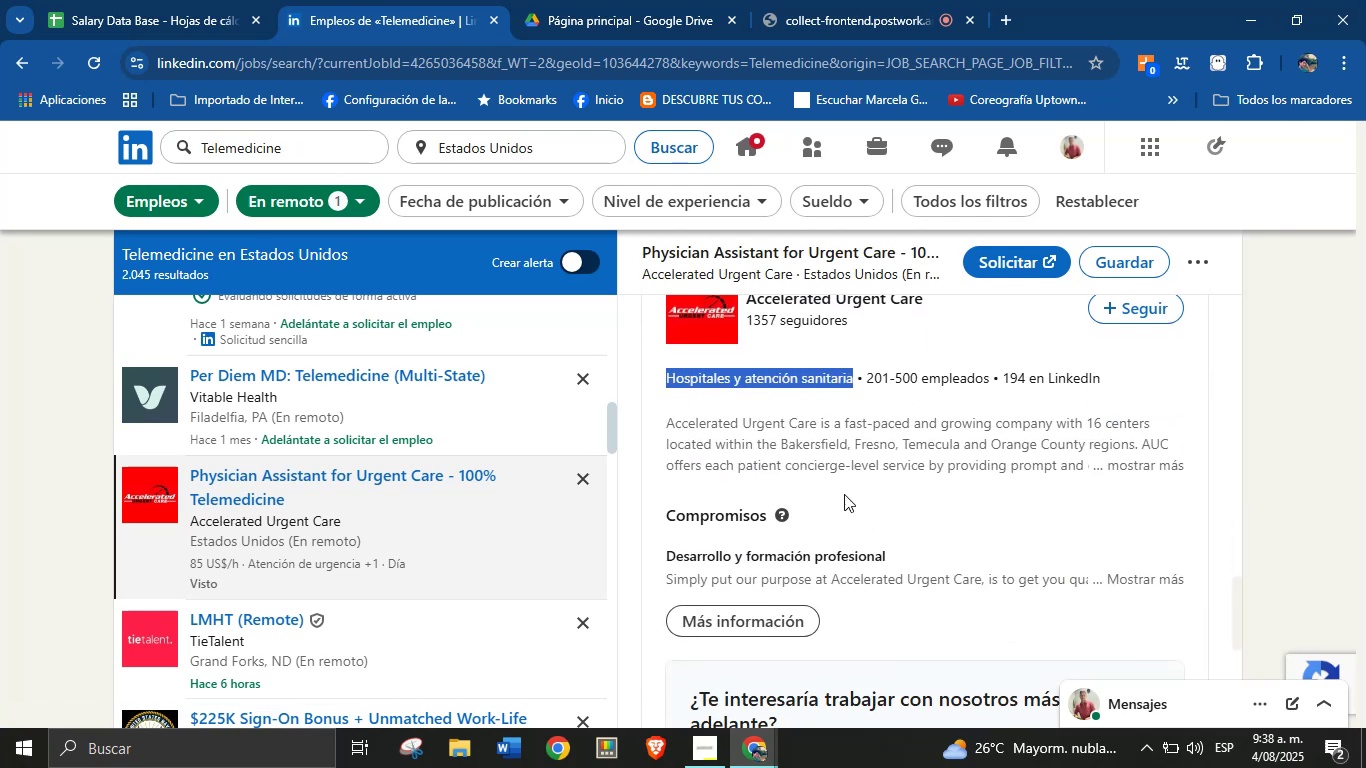 
scroll: coordinate [880, 544], scroll_direction: down, amount: 4.0
 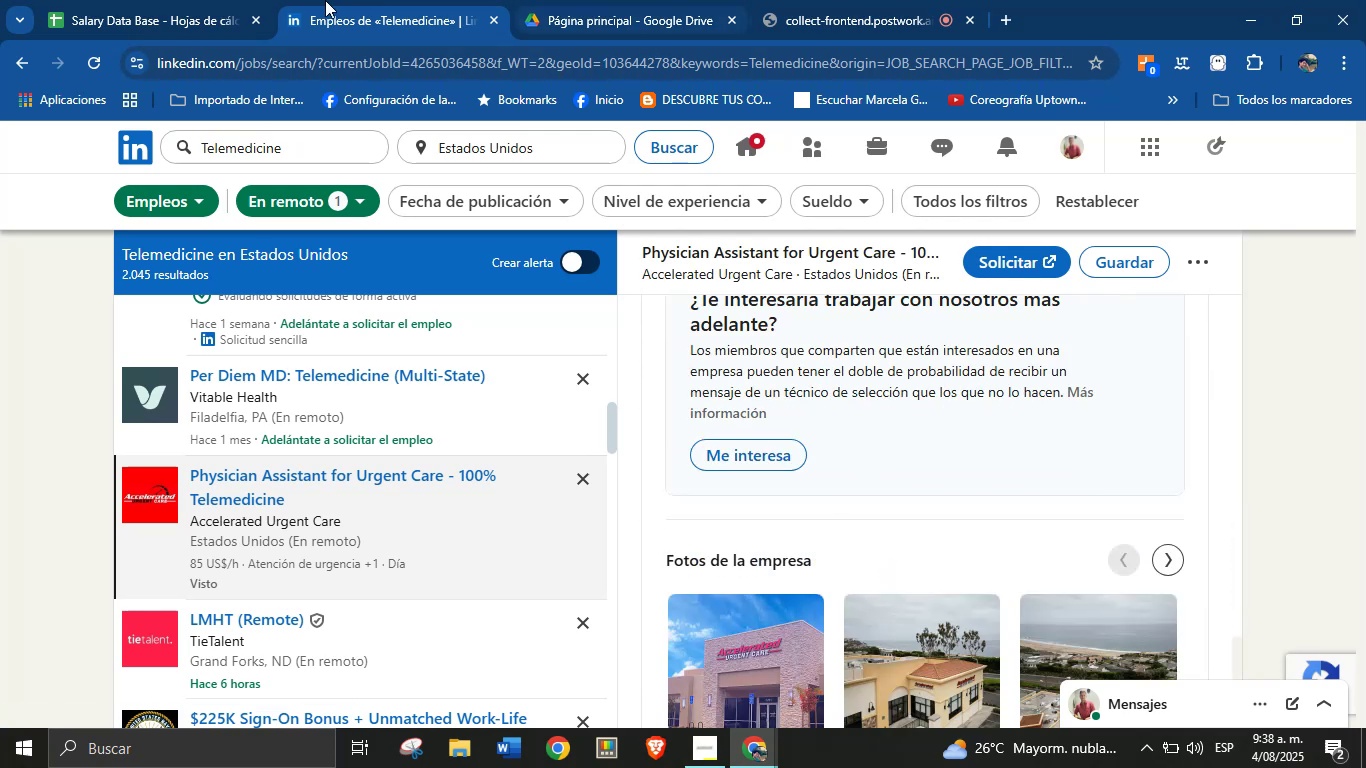 
left_click([184, 0])
 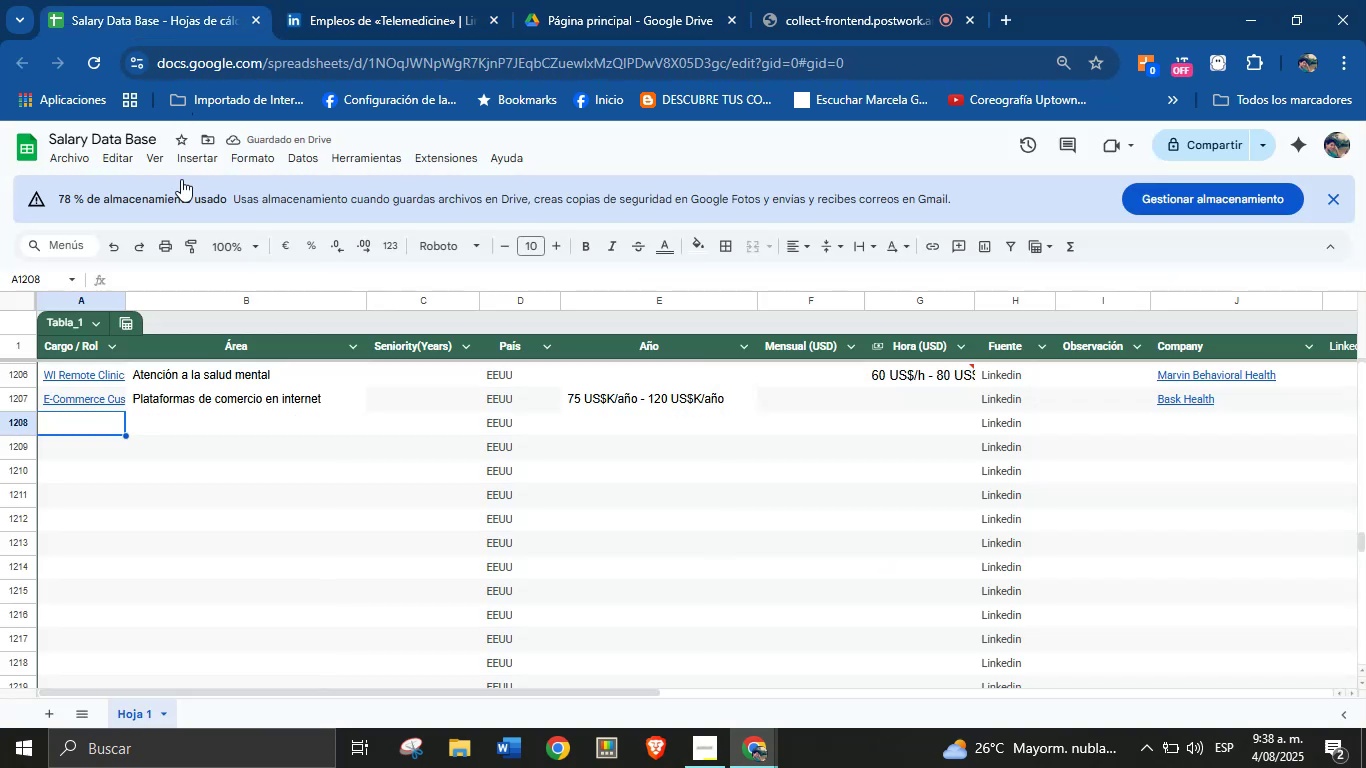 
key(Meta+MetaLeft)
 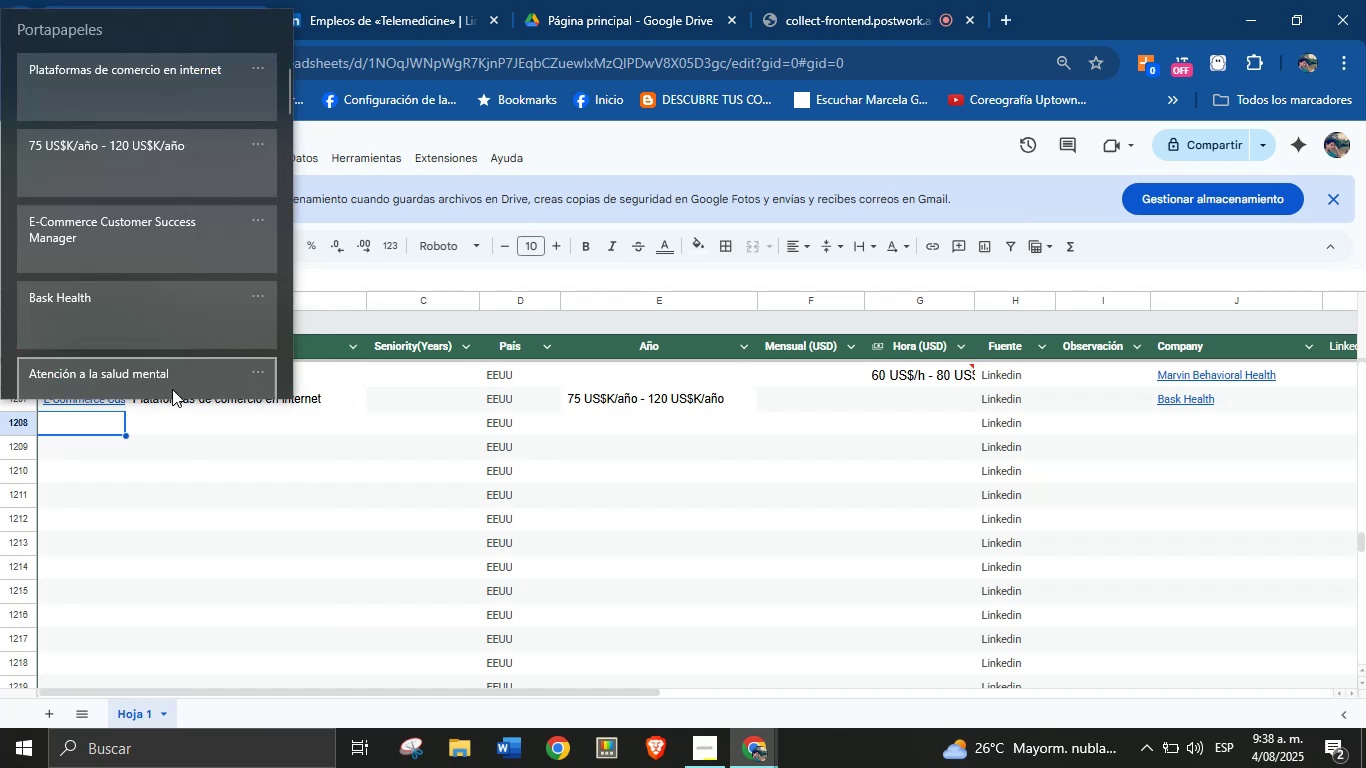 
key(Meta+MetaLeft)
 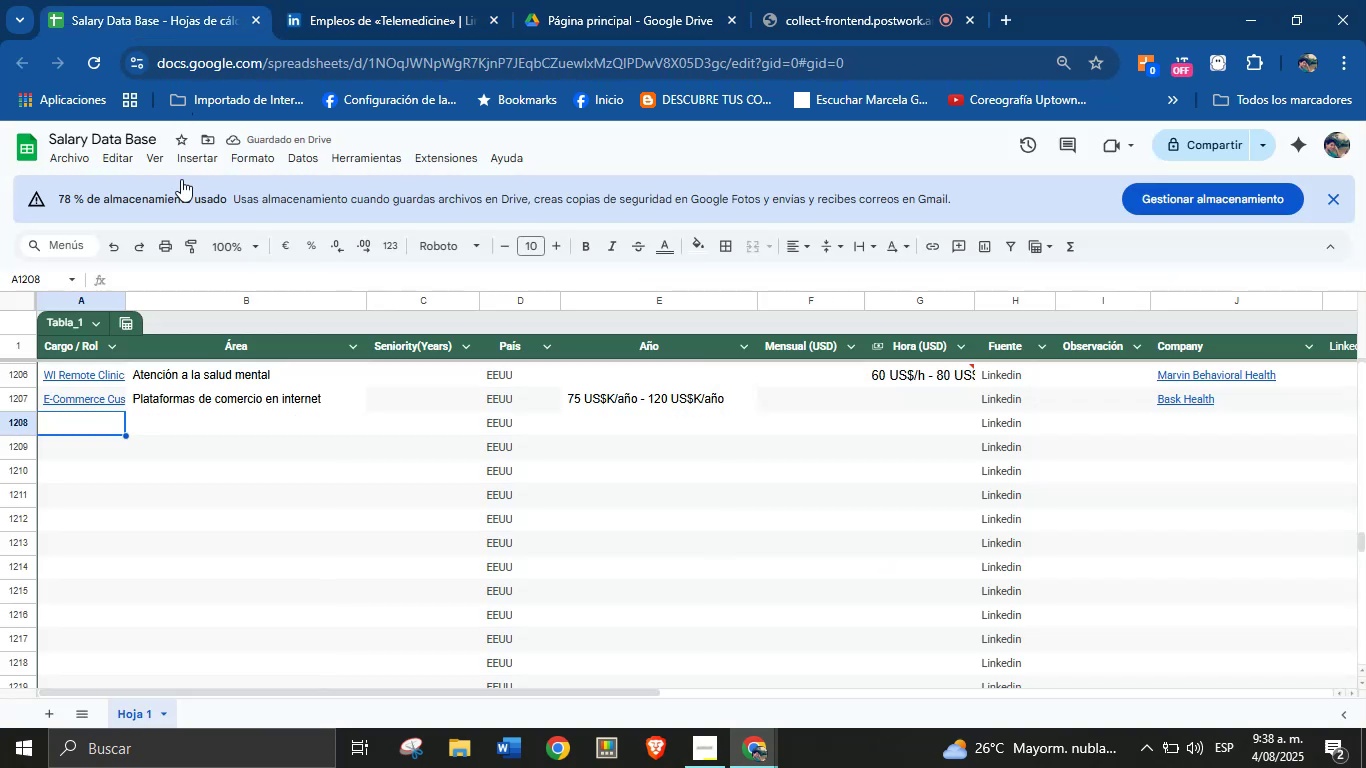 
key(Meta+V)
 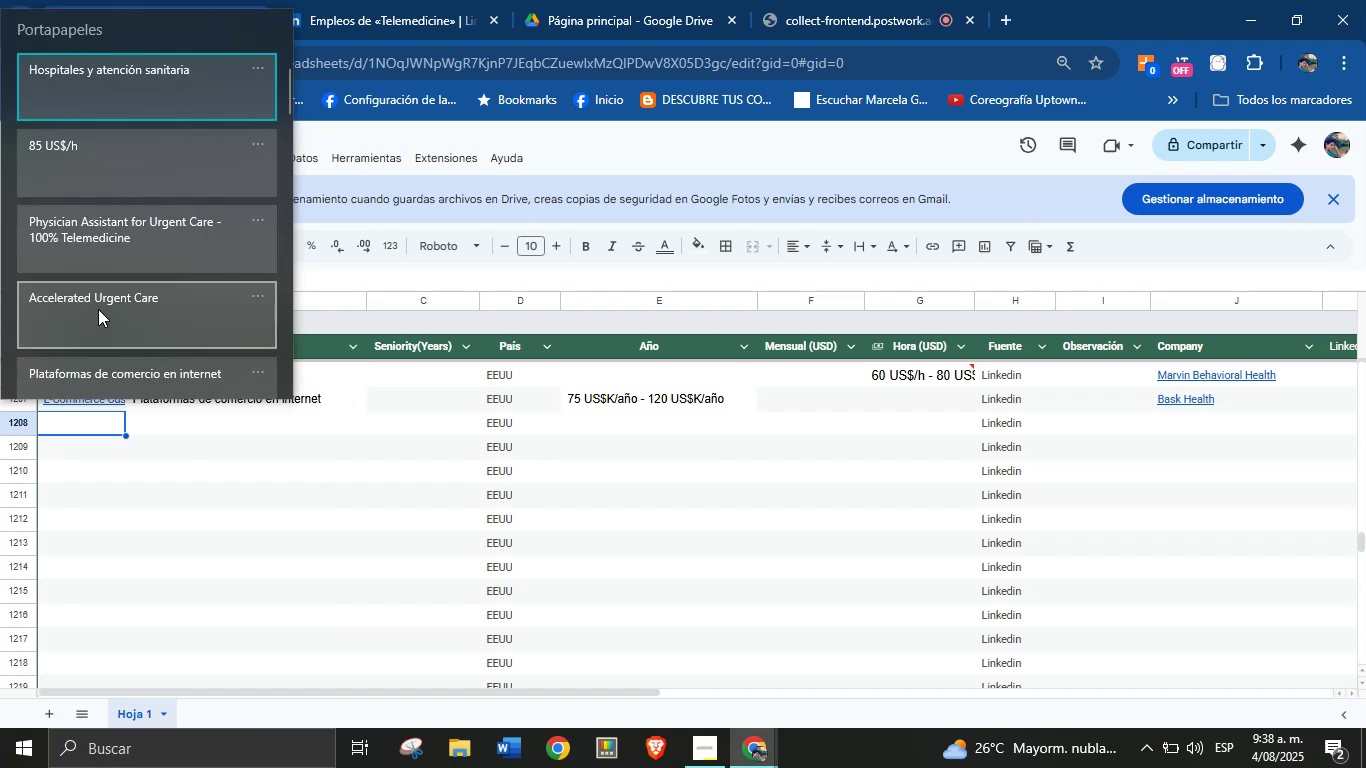 
left_click([98, 309])
 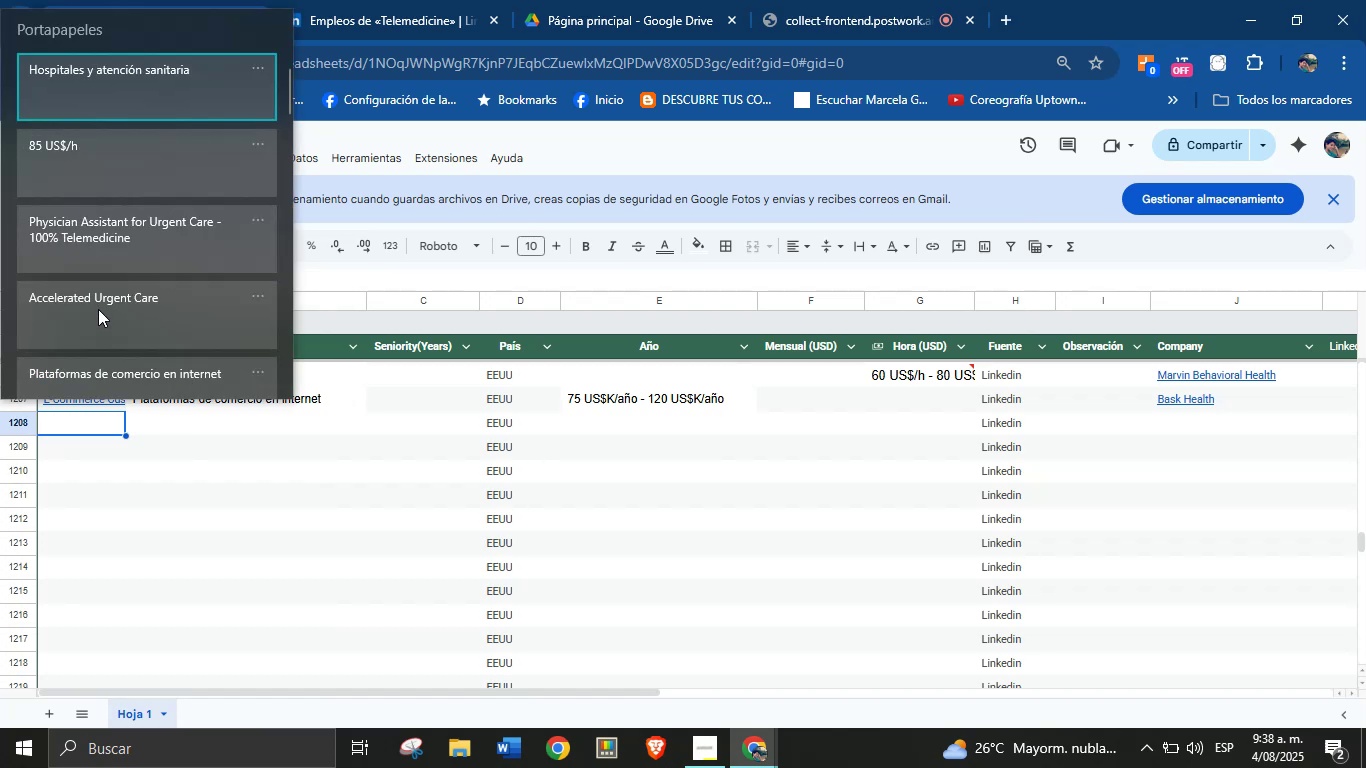 
key(Control+ControlLeft)
 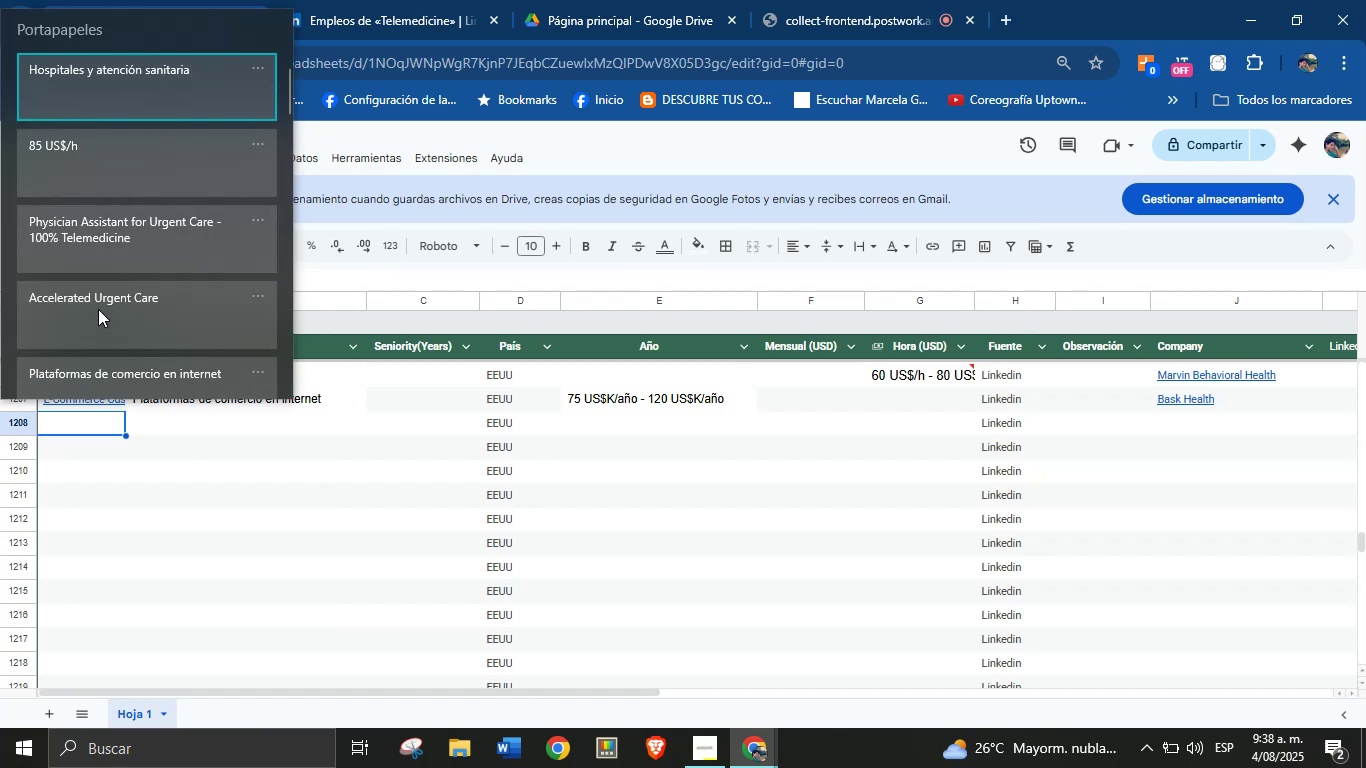 
key(Control+V)
 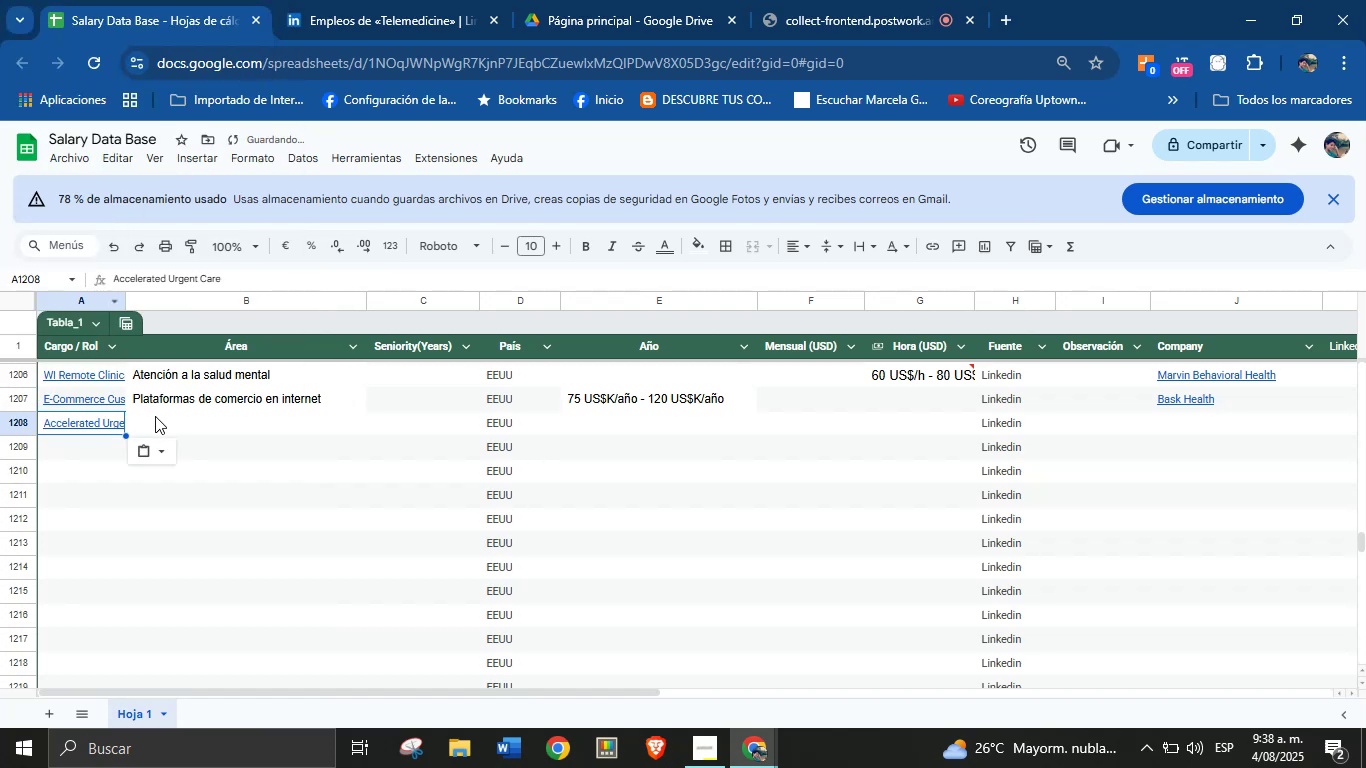 
left_click([169, 424])
 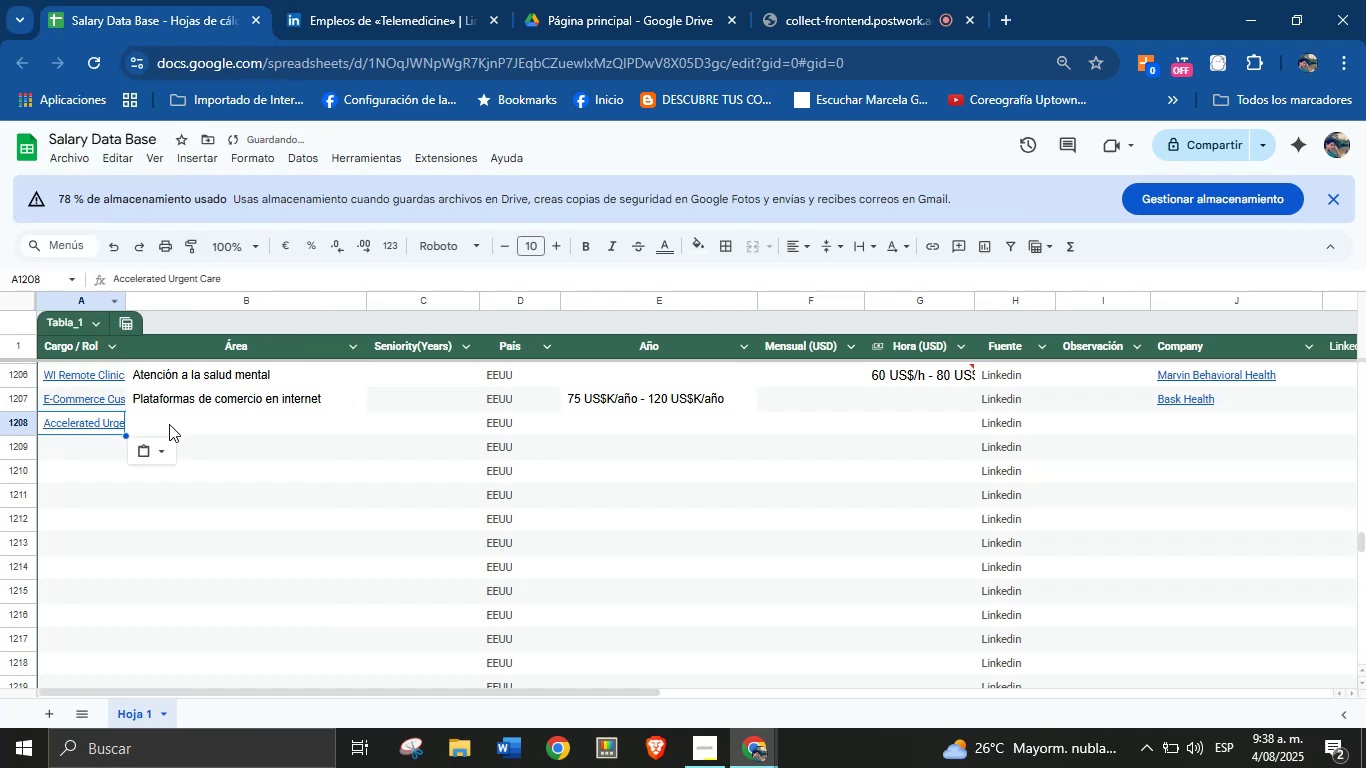 
key(Meta+MetaLeft)
 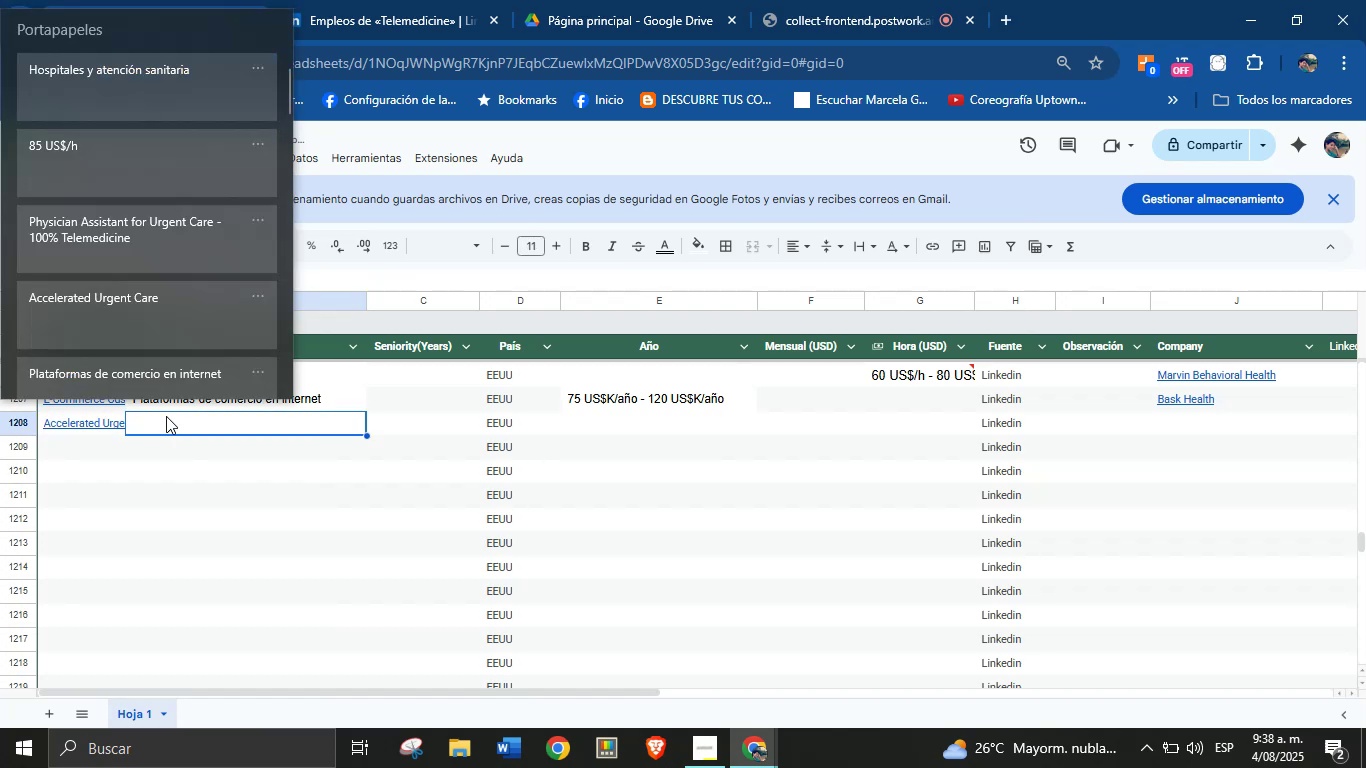 
key(Meta+MetaLeft)
 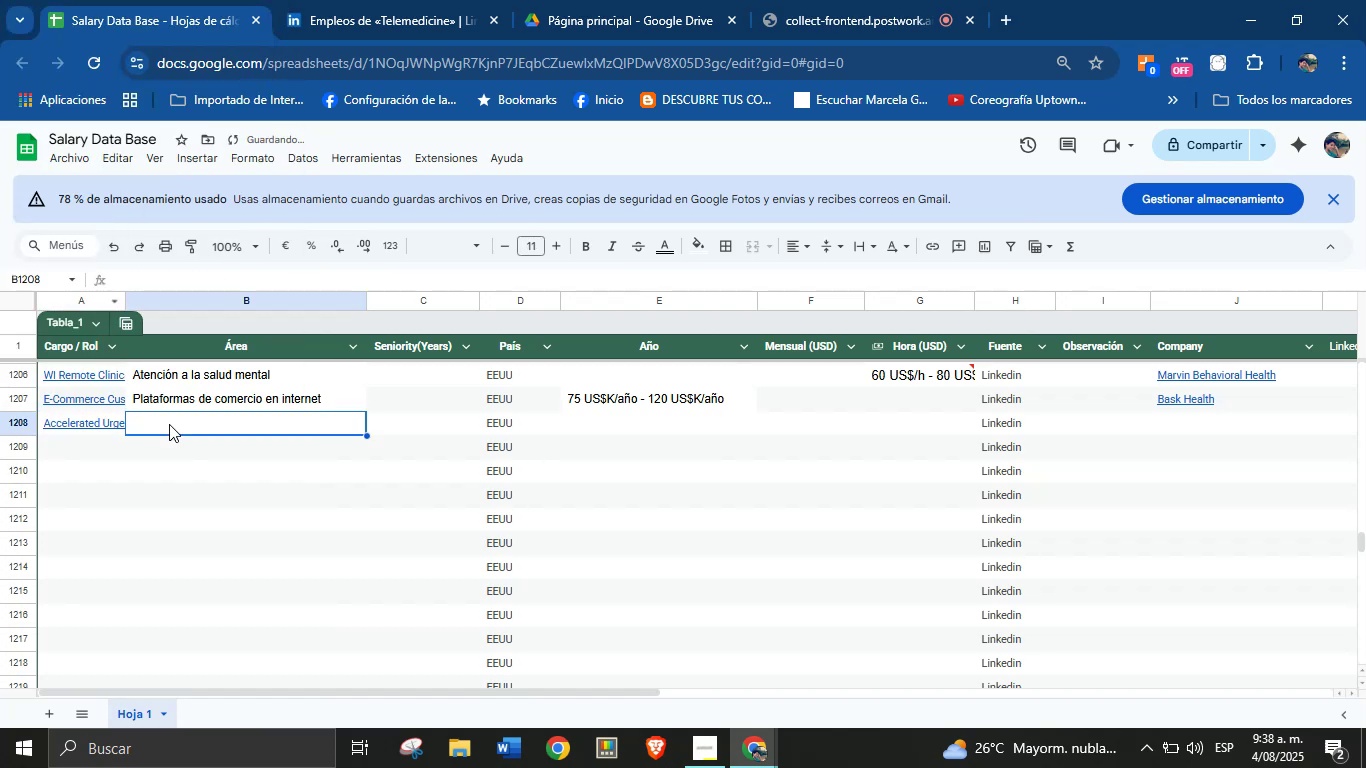 
key(Meta+V)
 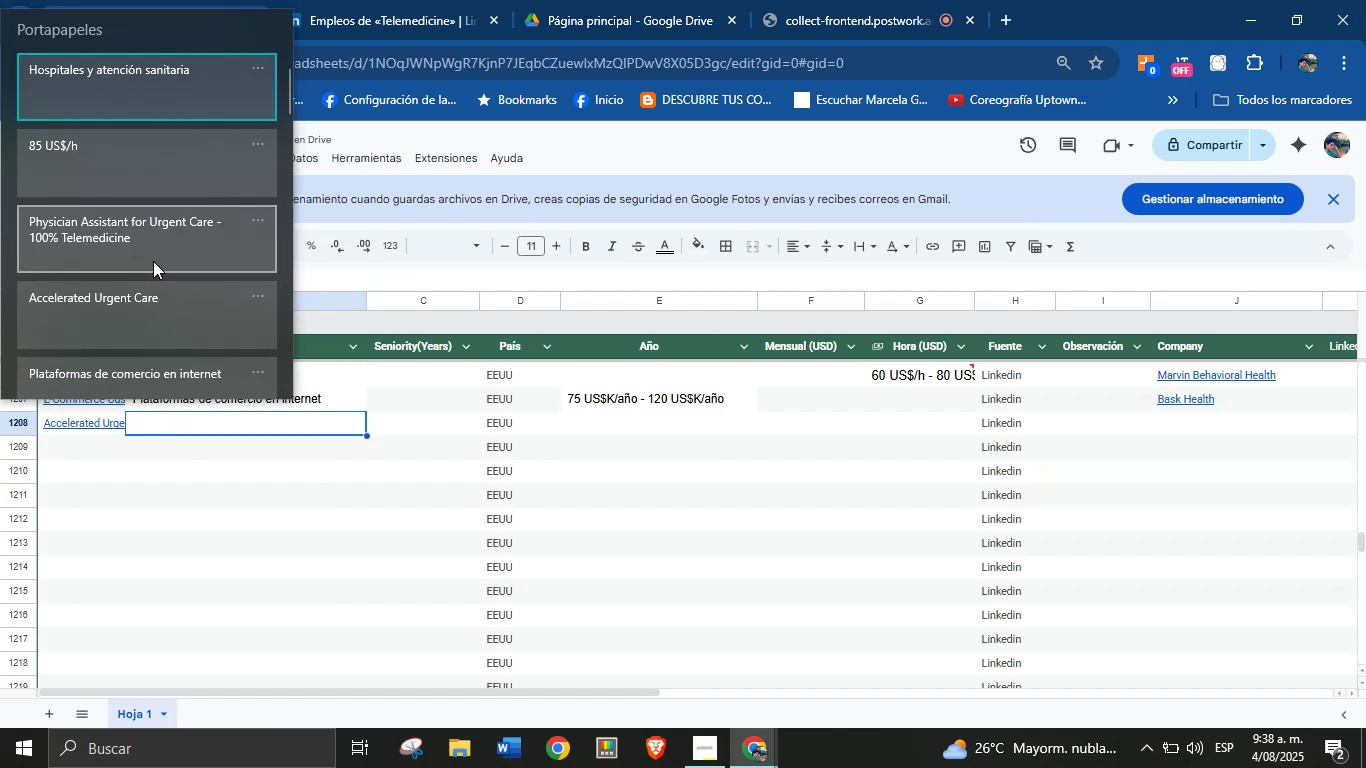 
double_click([104, 419])
 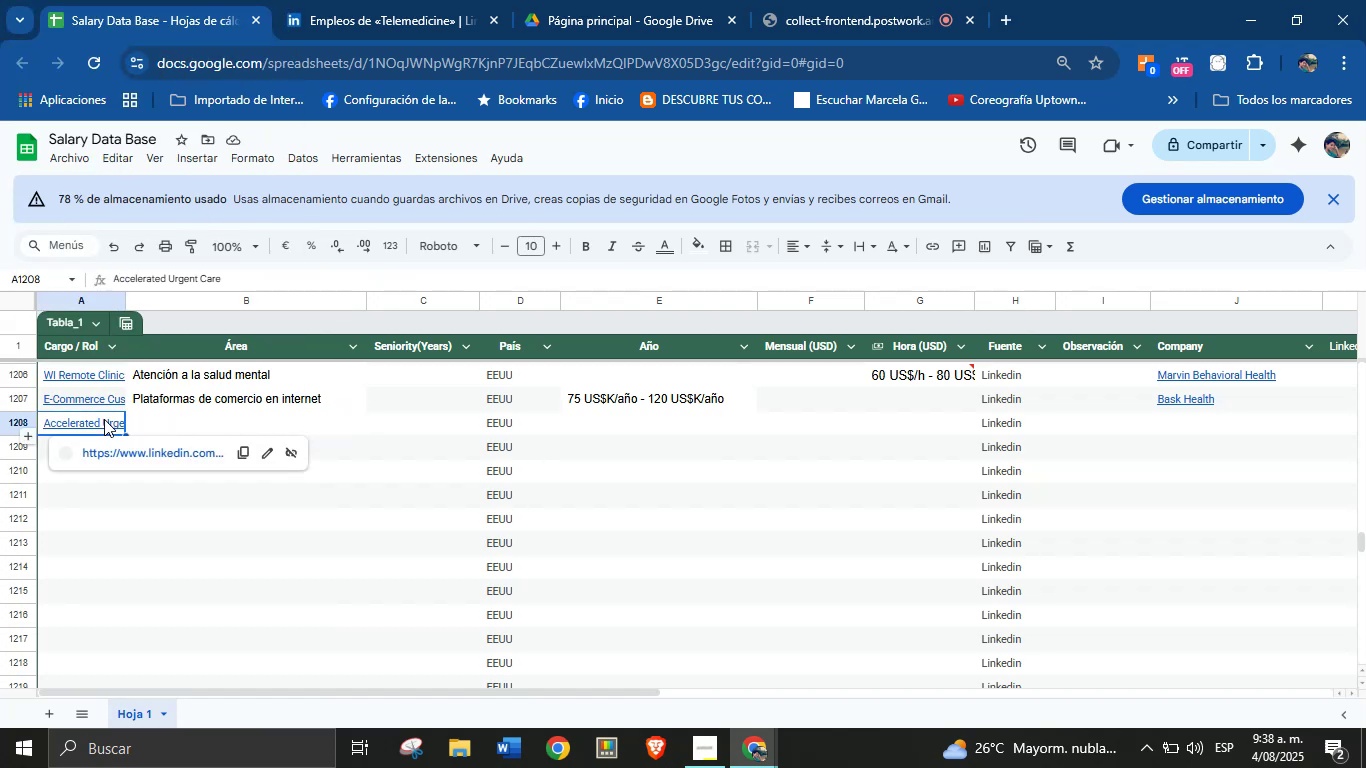 
key(Meta+MetaLeft)
 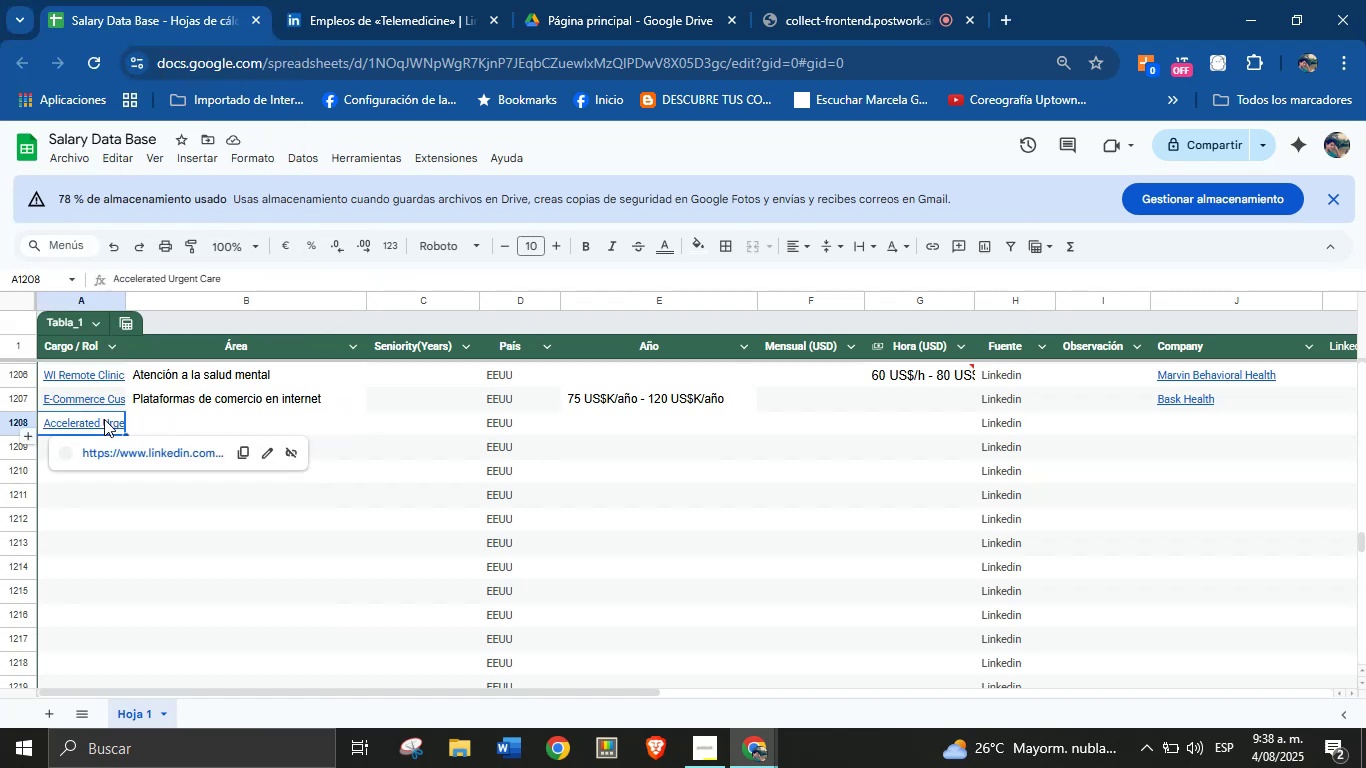 
key(Meta+MetaLeft)
 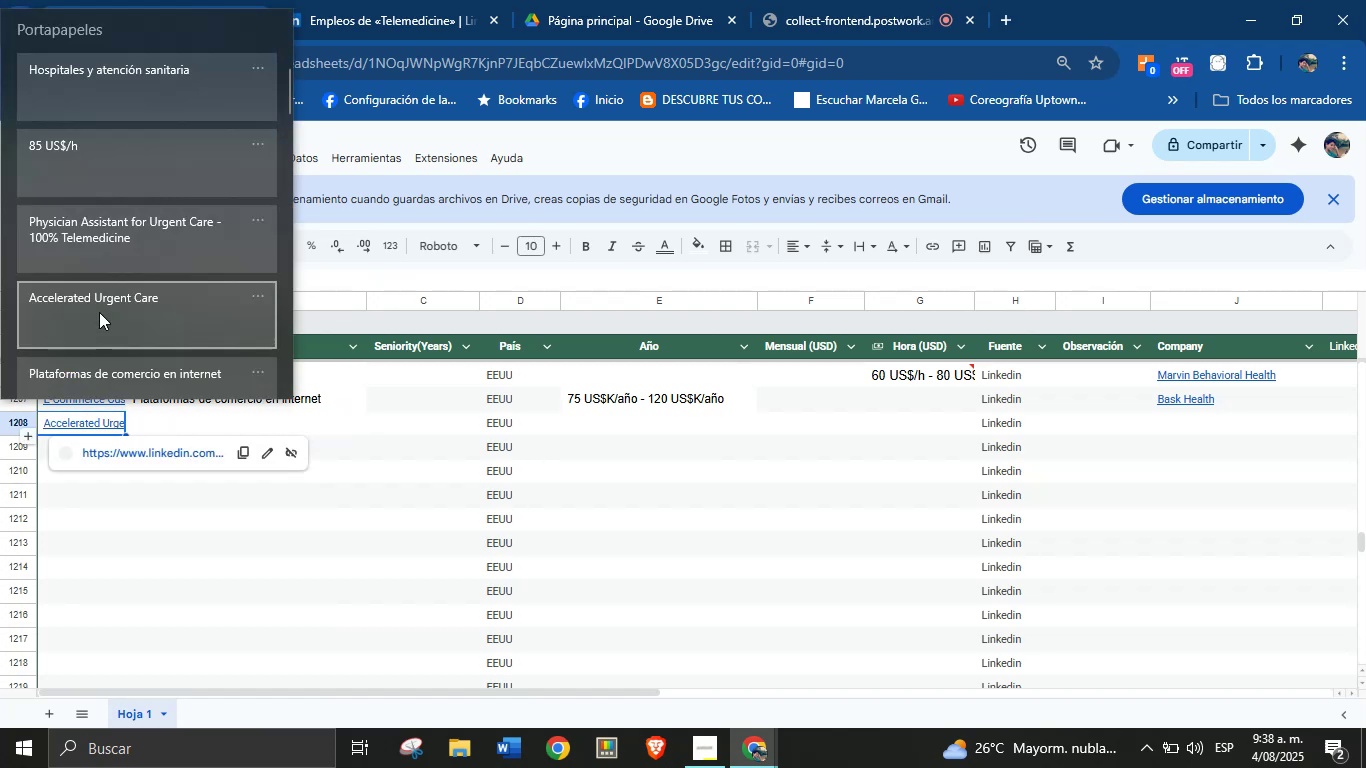 
key(Meta+V)
 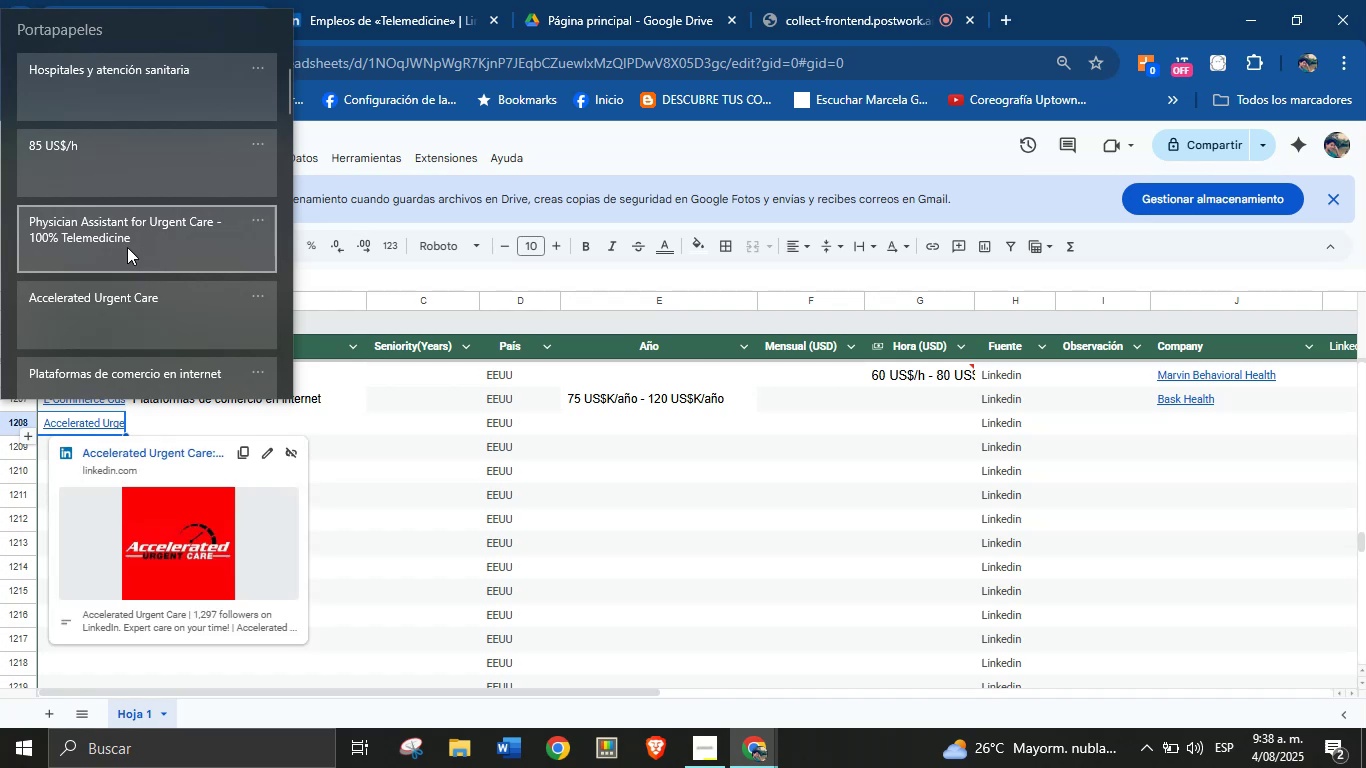 
left_click([127, 247])
 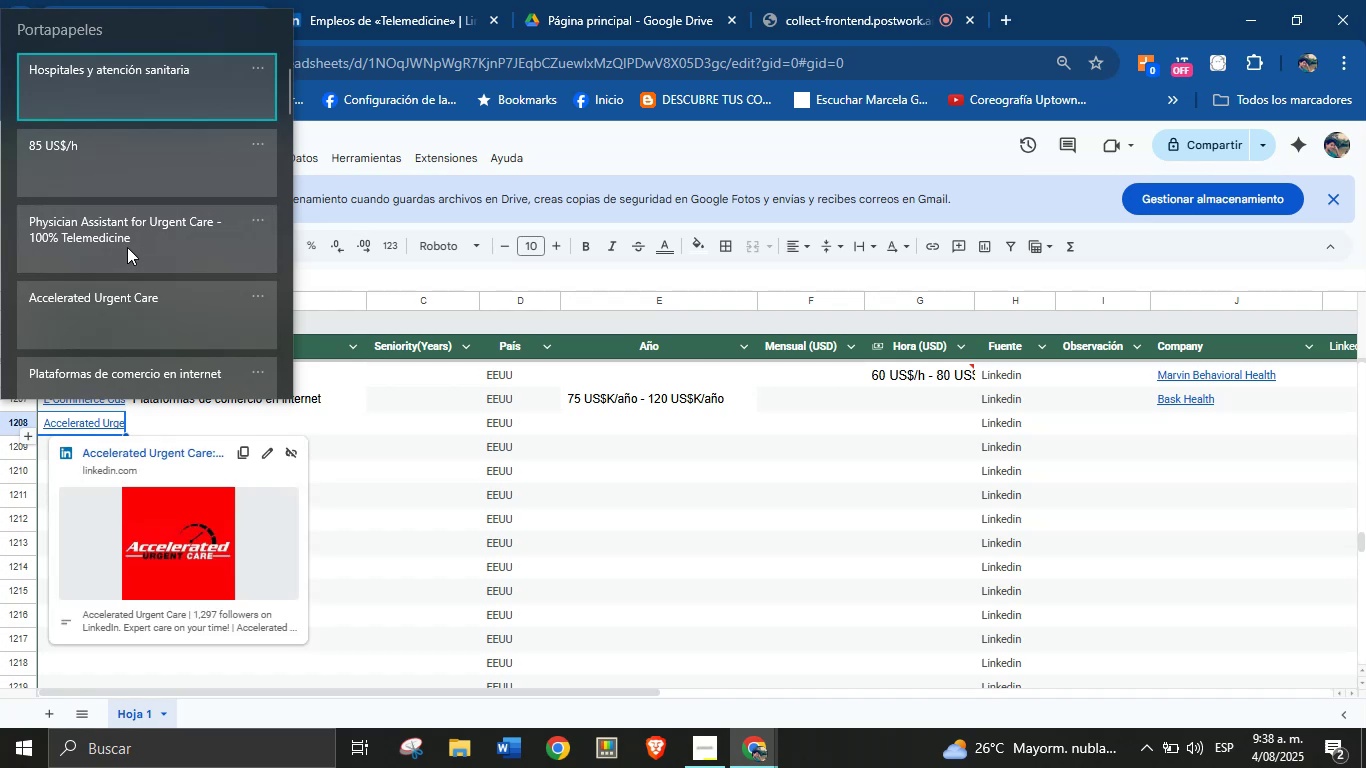 
key(Control+ControlLeft)
 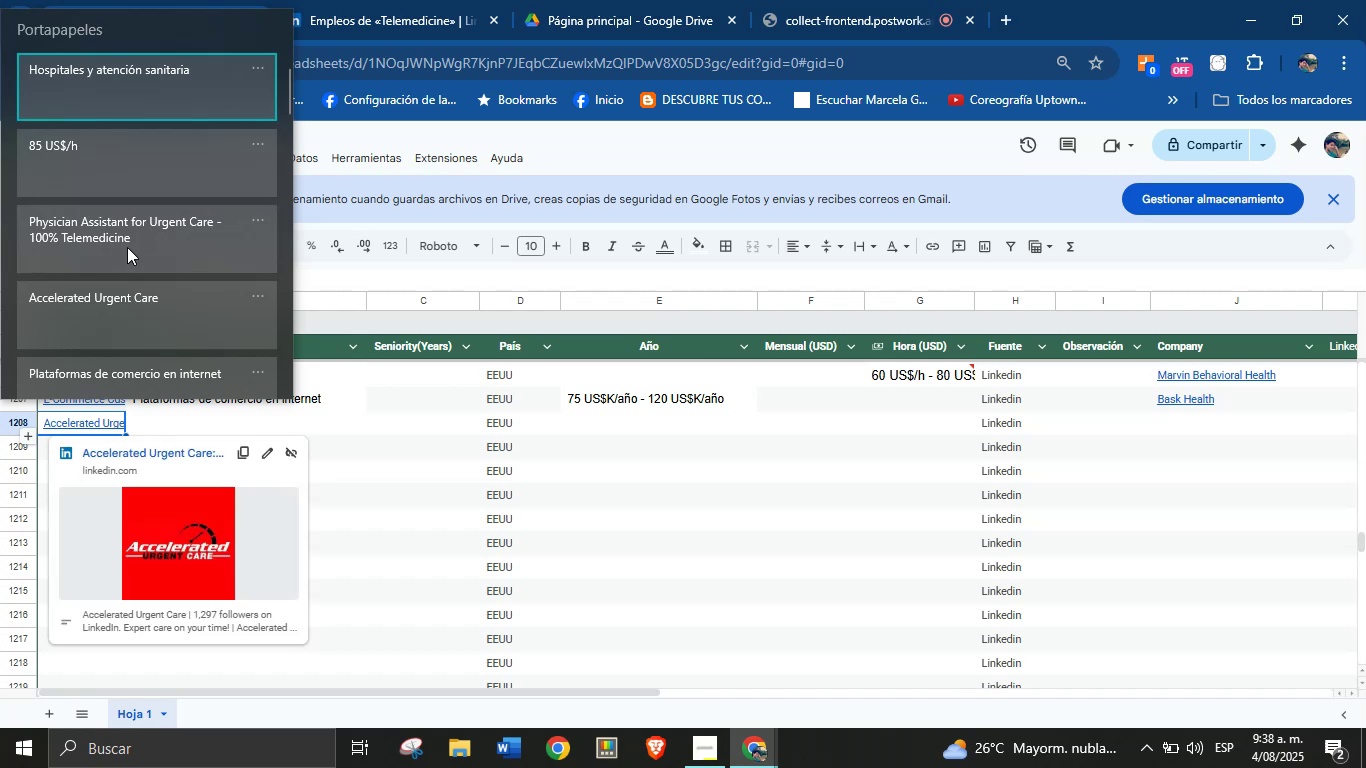 
key(Control+V)
 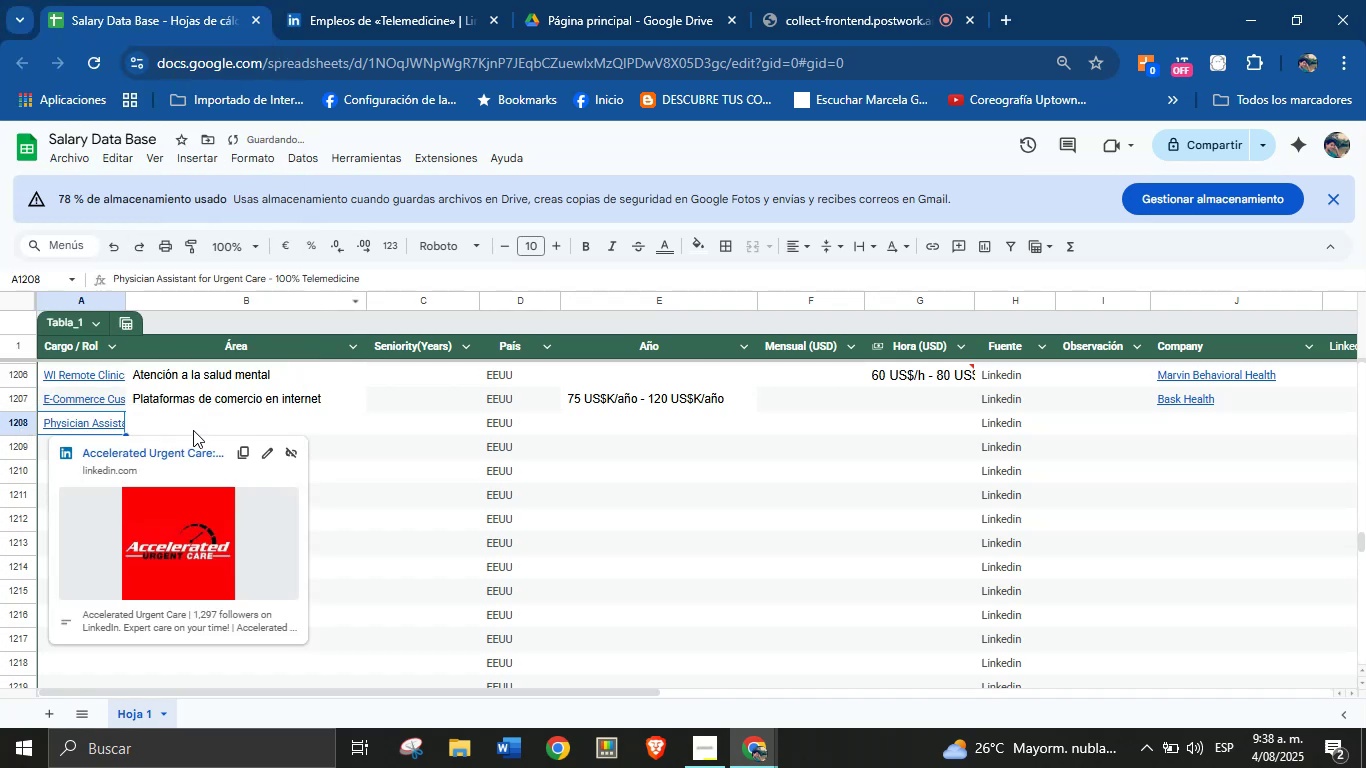 
left_click([193, 427])
 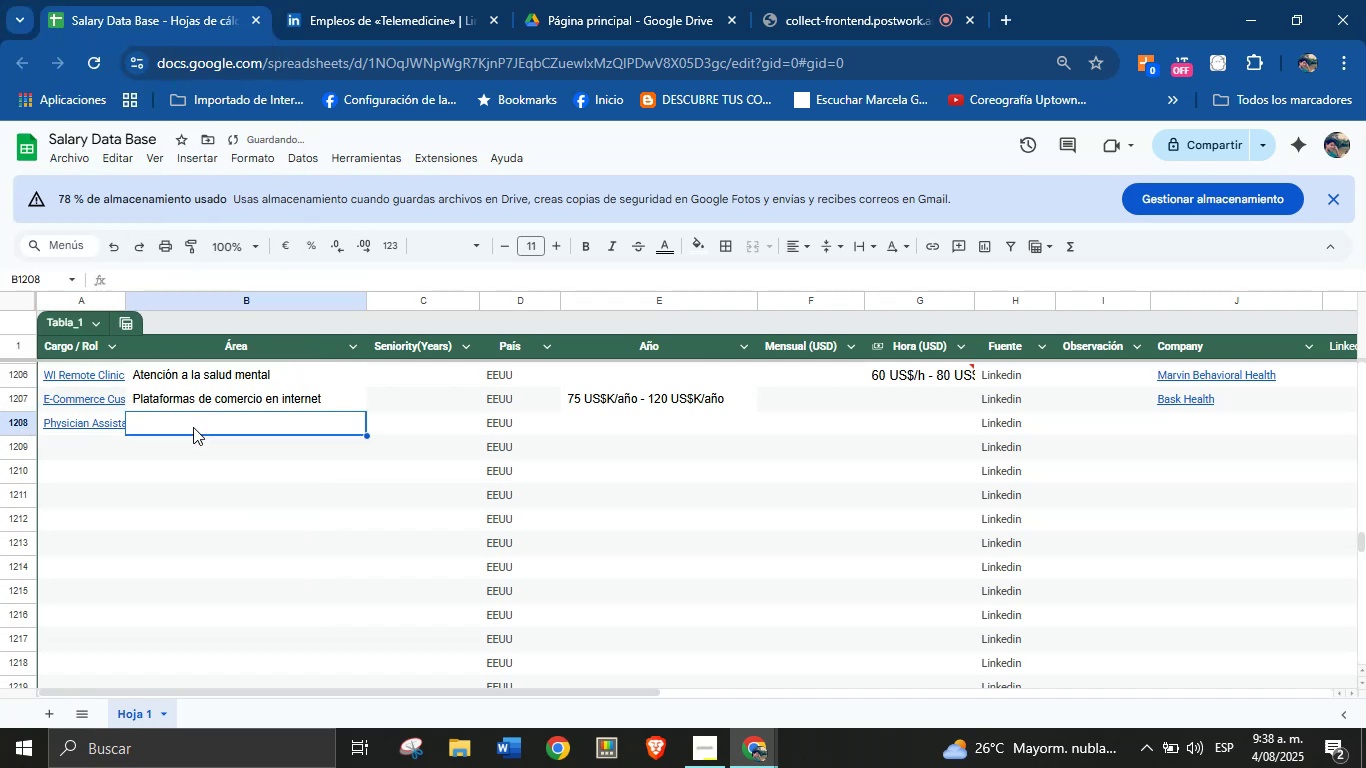 
key(Meta+MetaLeft)
 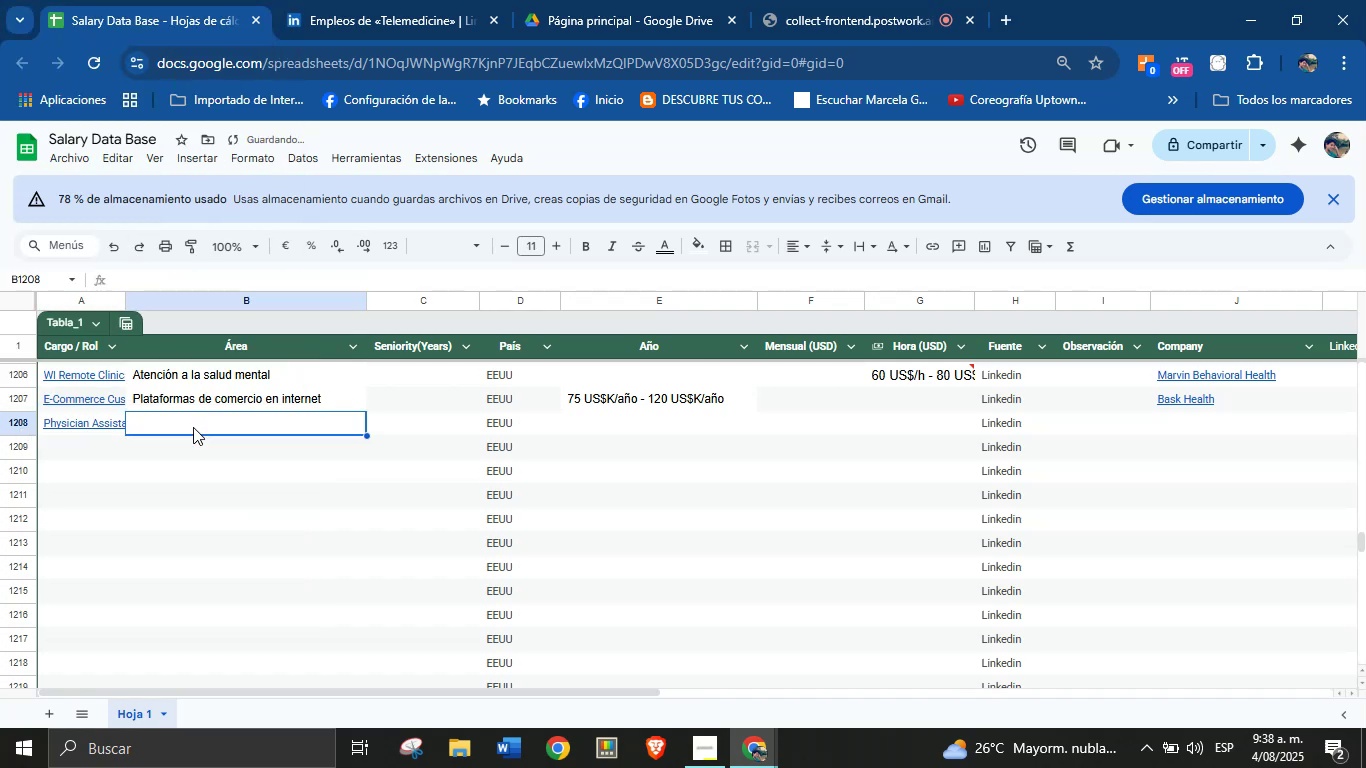 
key(Meta+MetaLeft)
 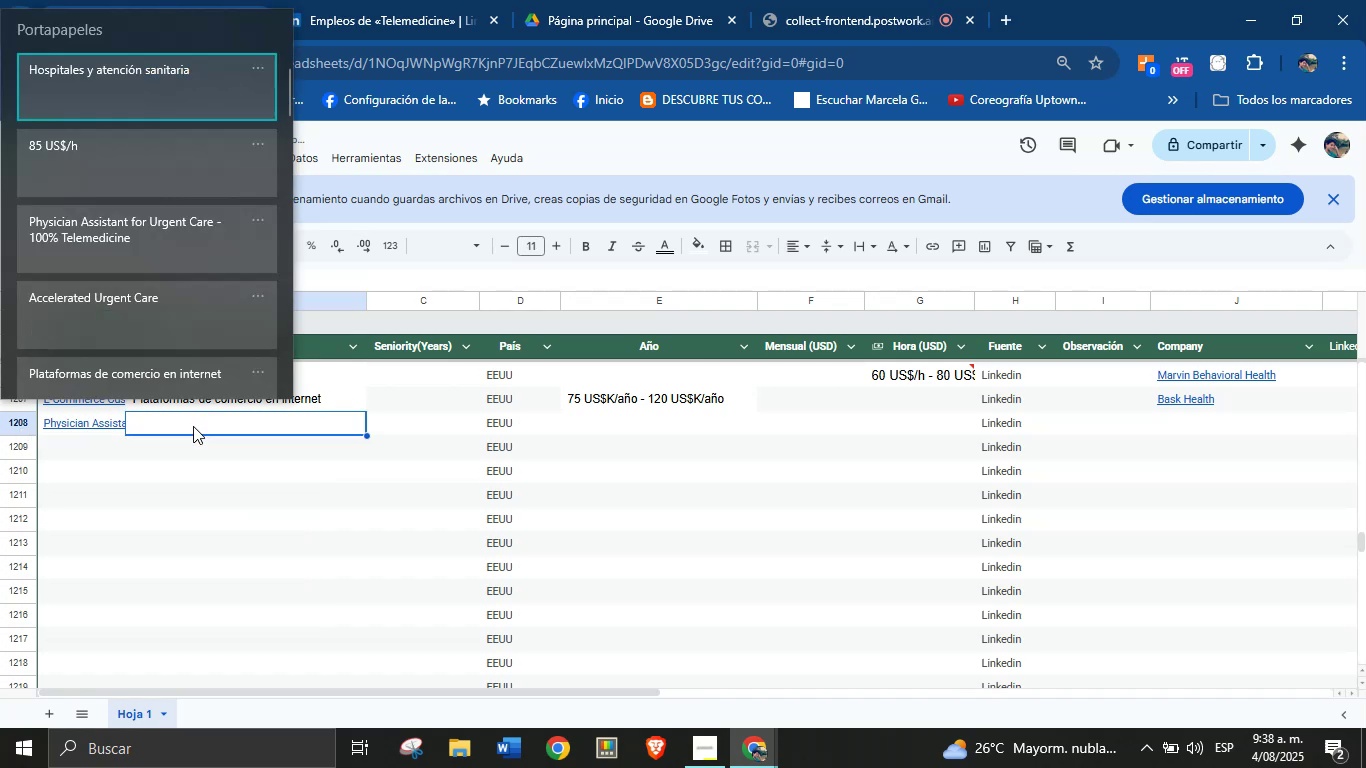 
key(Meta+V)
 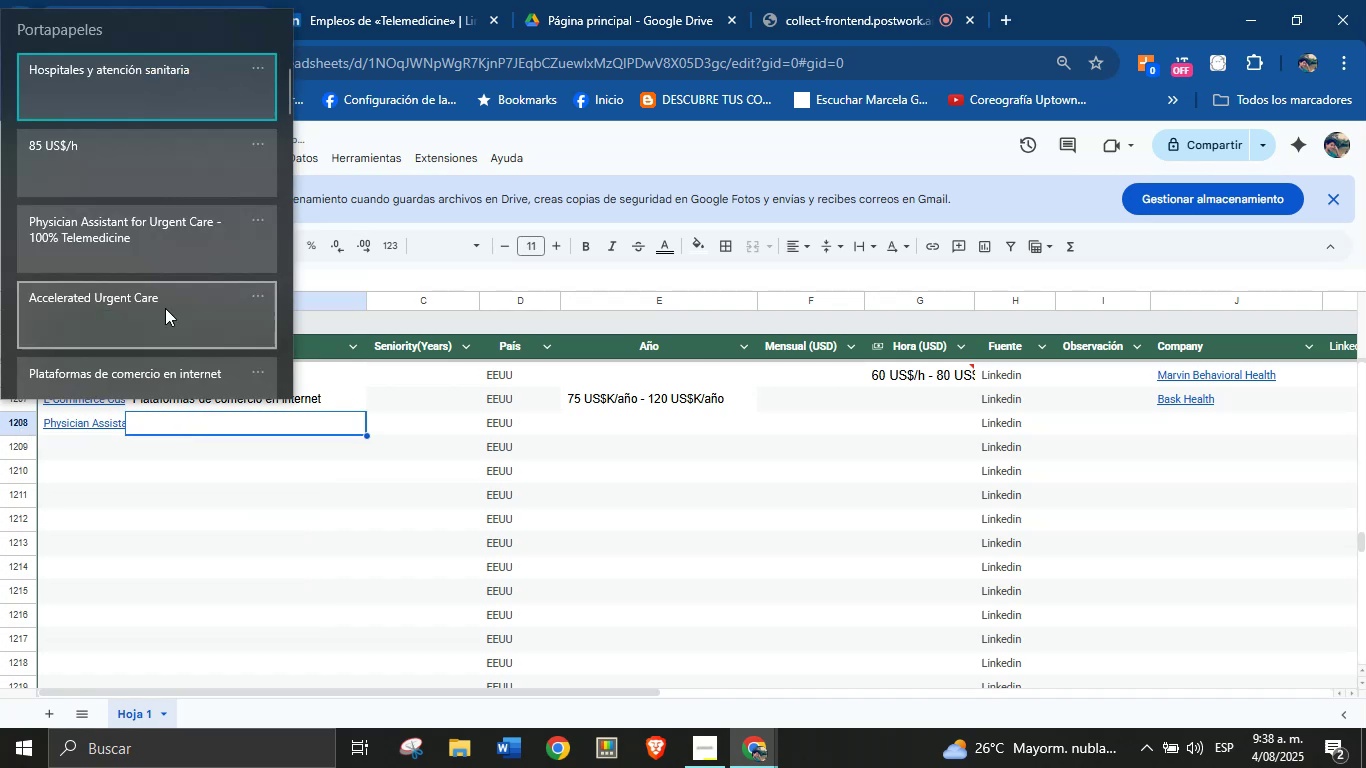 
left_click([132, 112])
 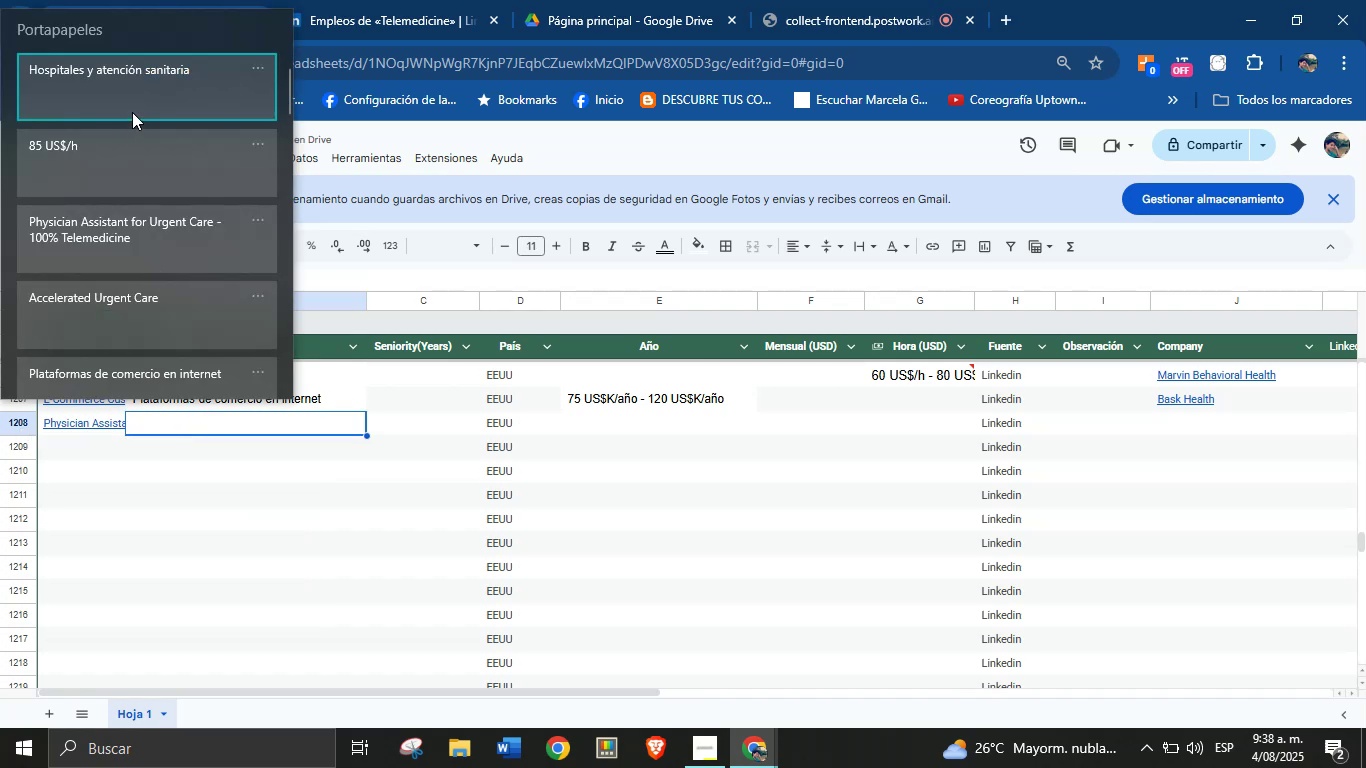 
key(Control+ControlLeft)
 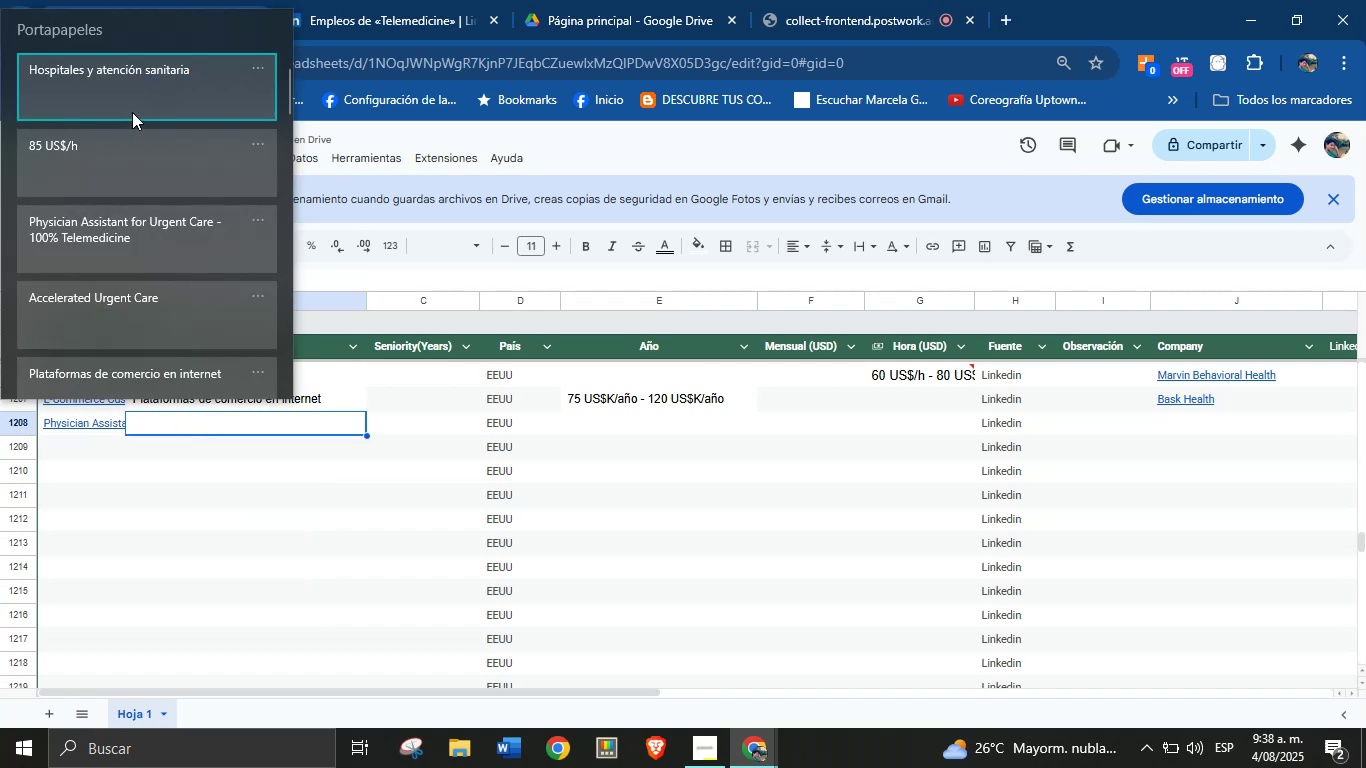 
key(Control+V)
 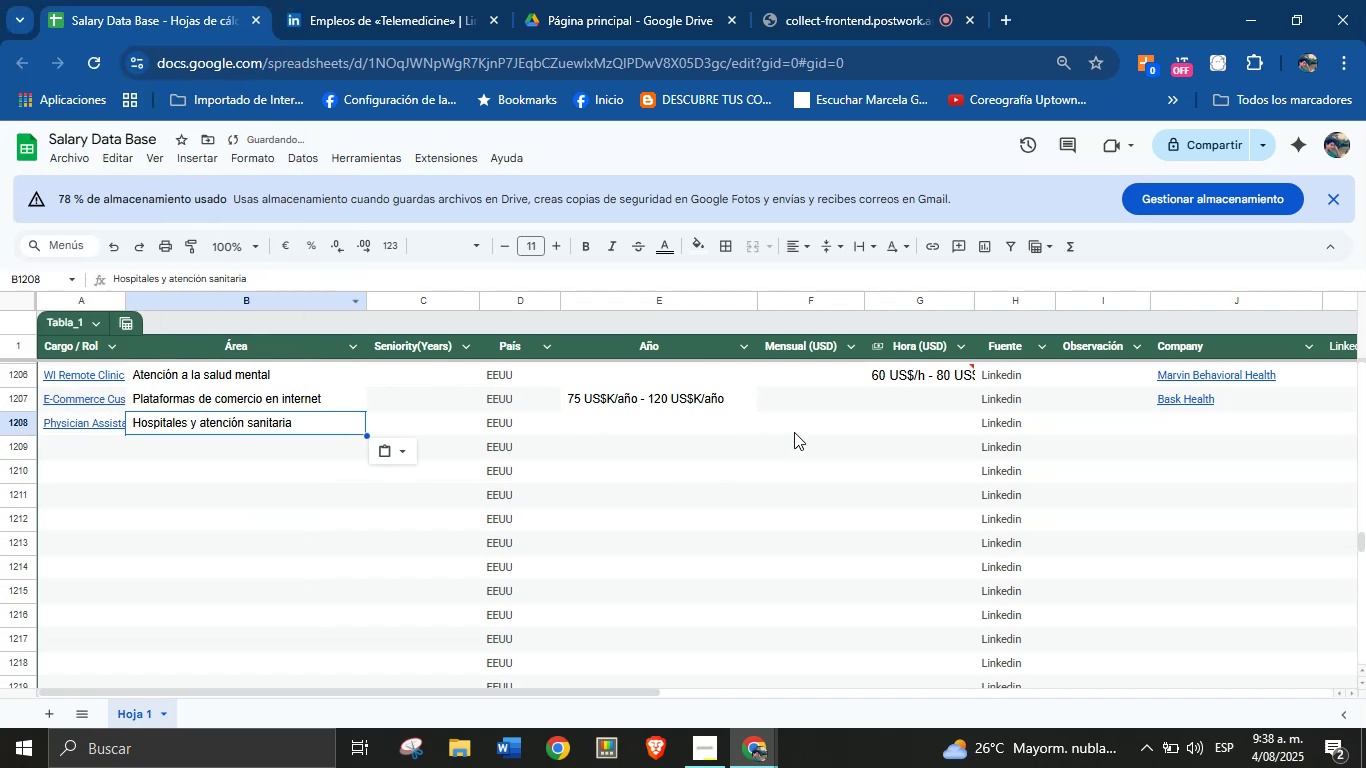 
left_click([794, 428])
 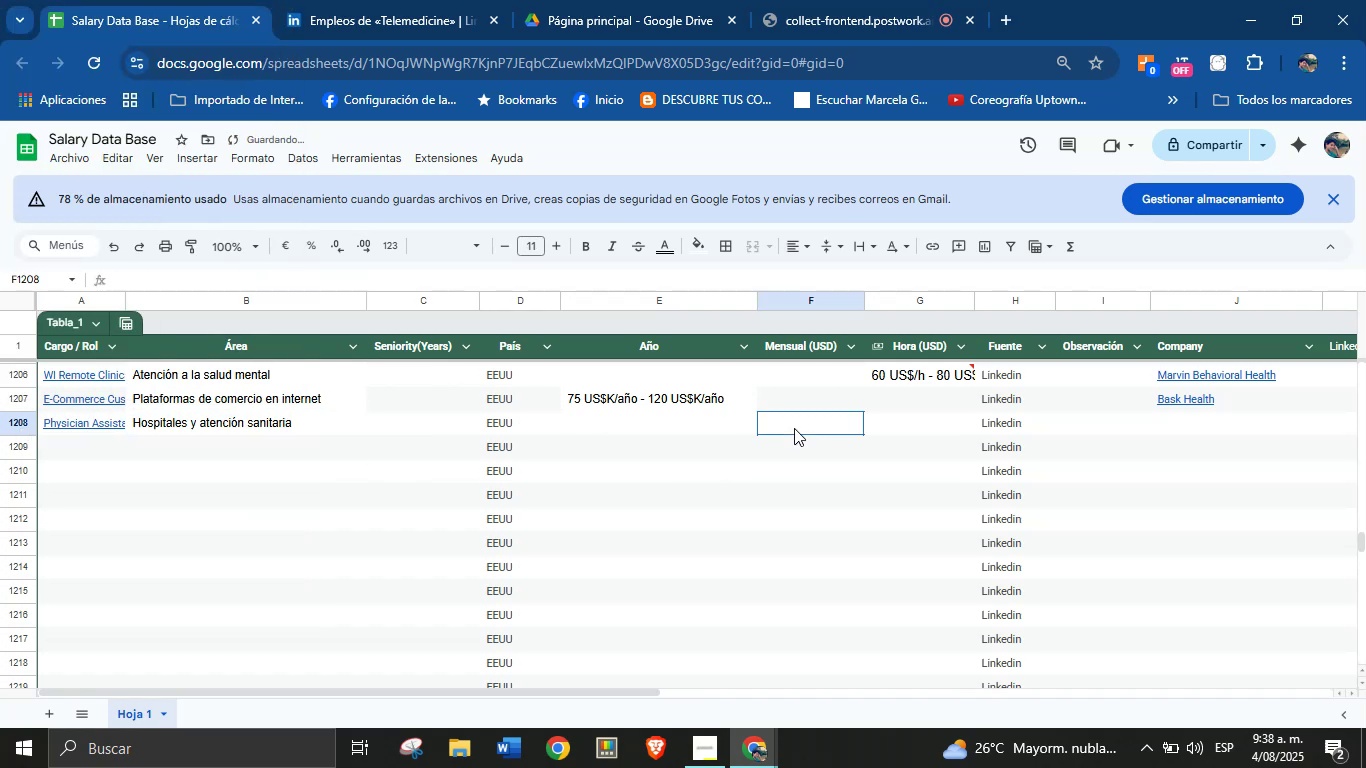 
key(Meta+MetaLeft)
 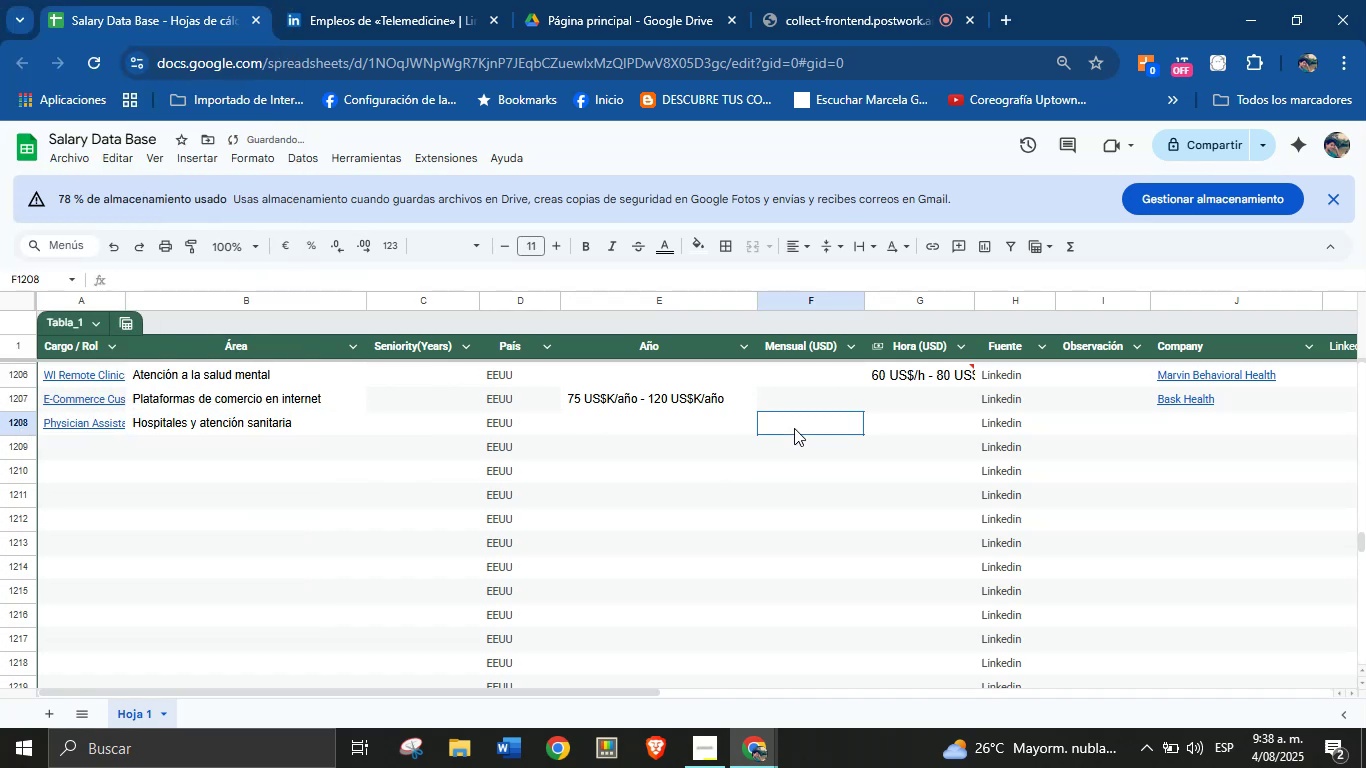 
key(Meta+MetaLeft)
 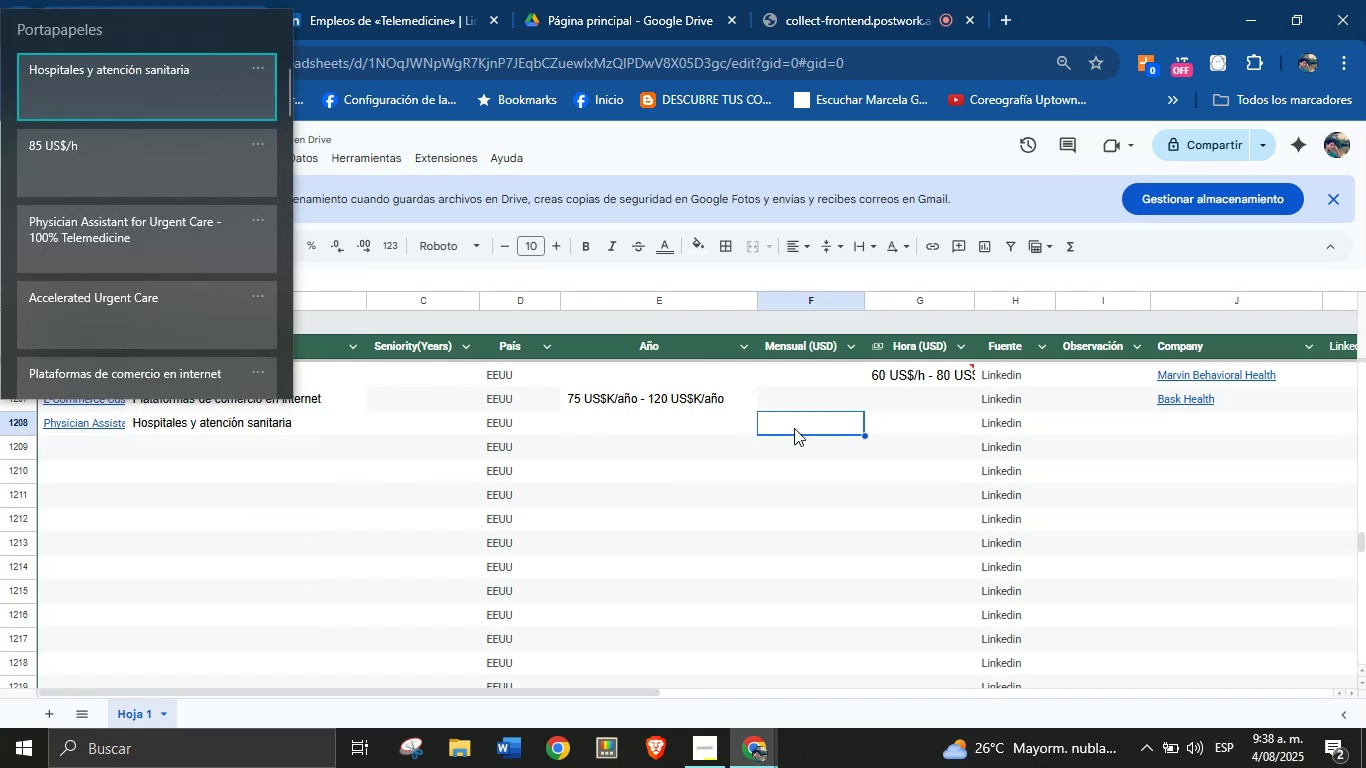 
key(Meta+V)
 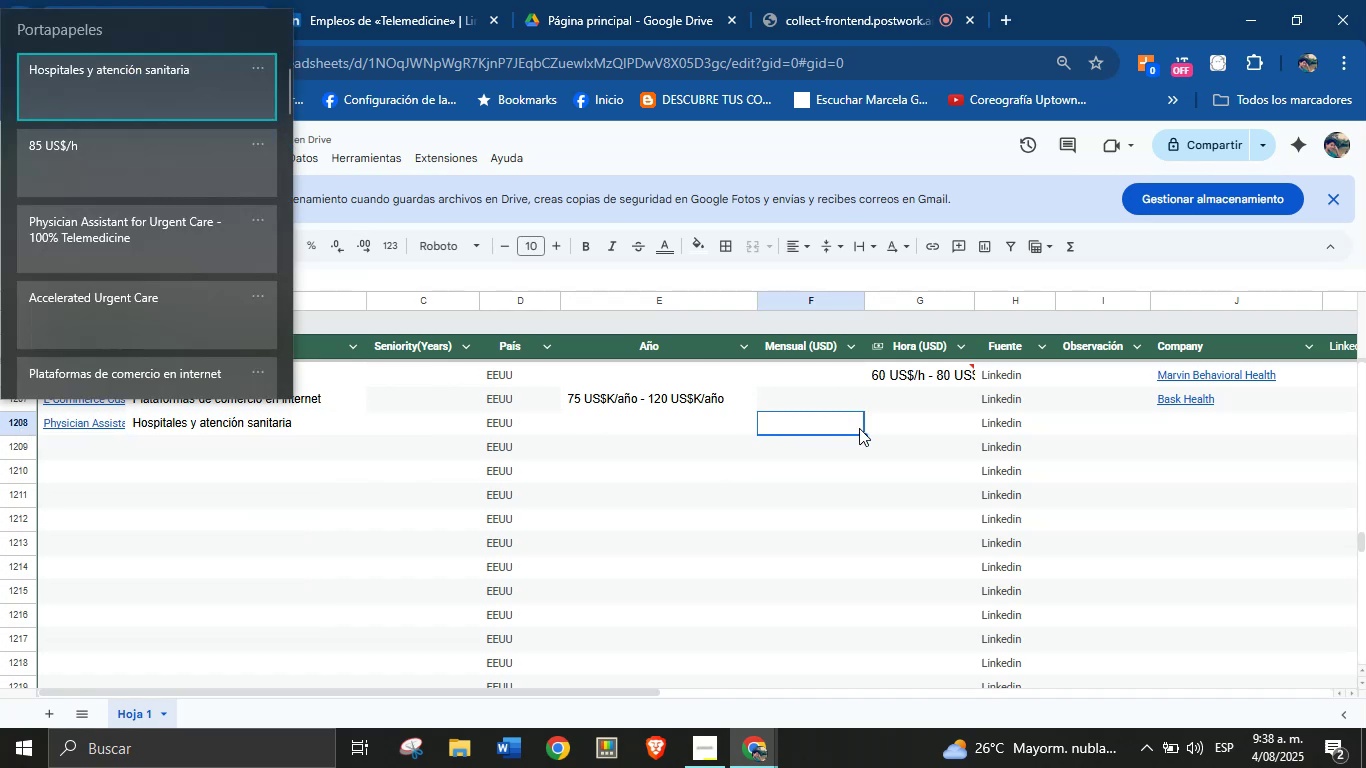 
double_click([884, 420])
 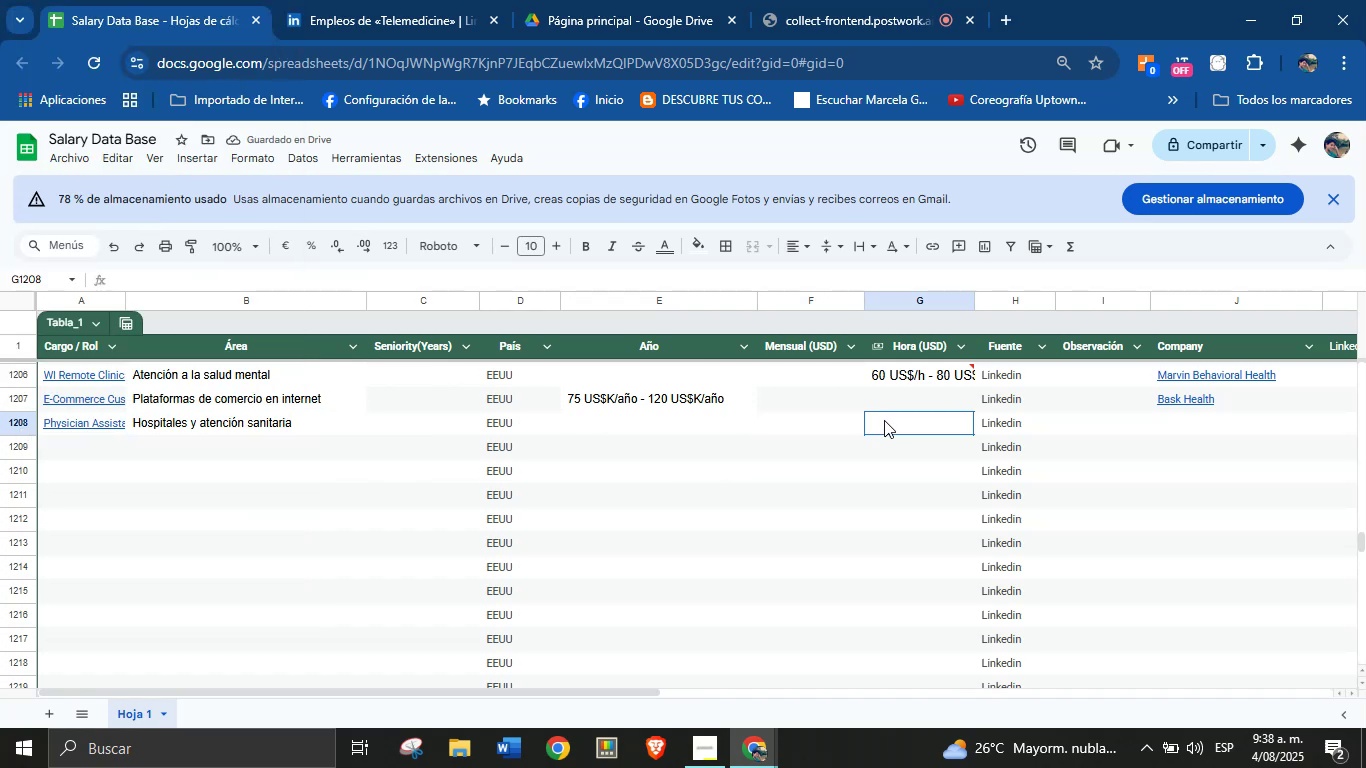 
key(Meta+MetaLeft)
 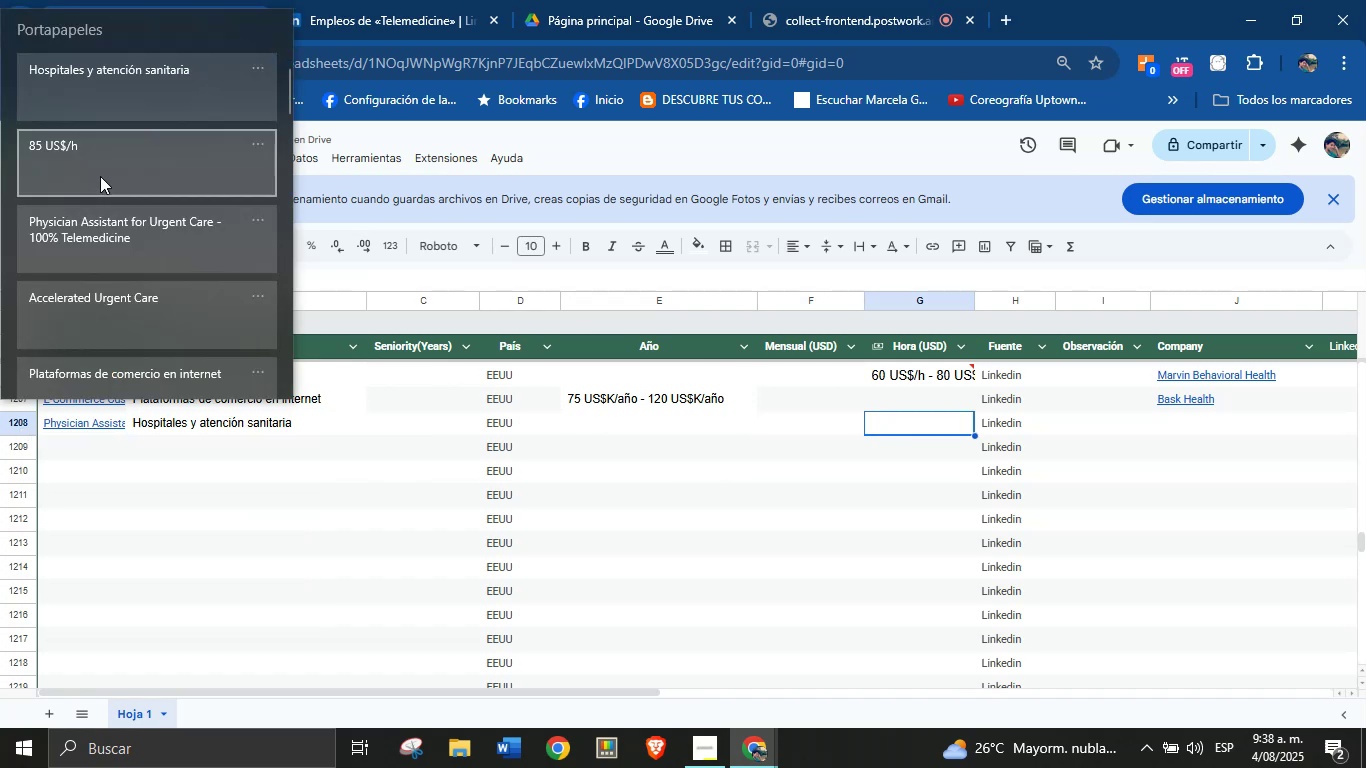 
key(Meta+MetaLeft)
 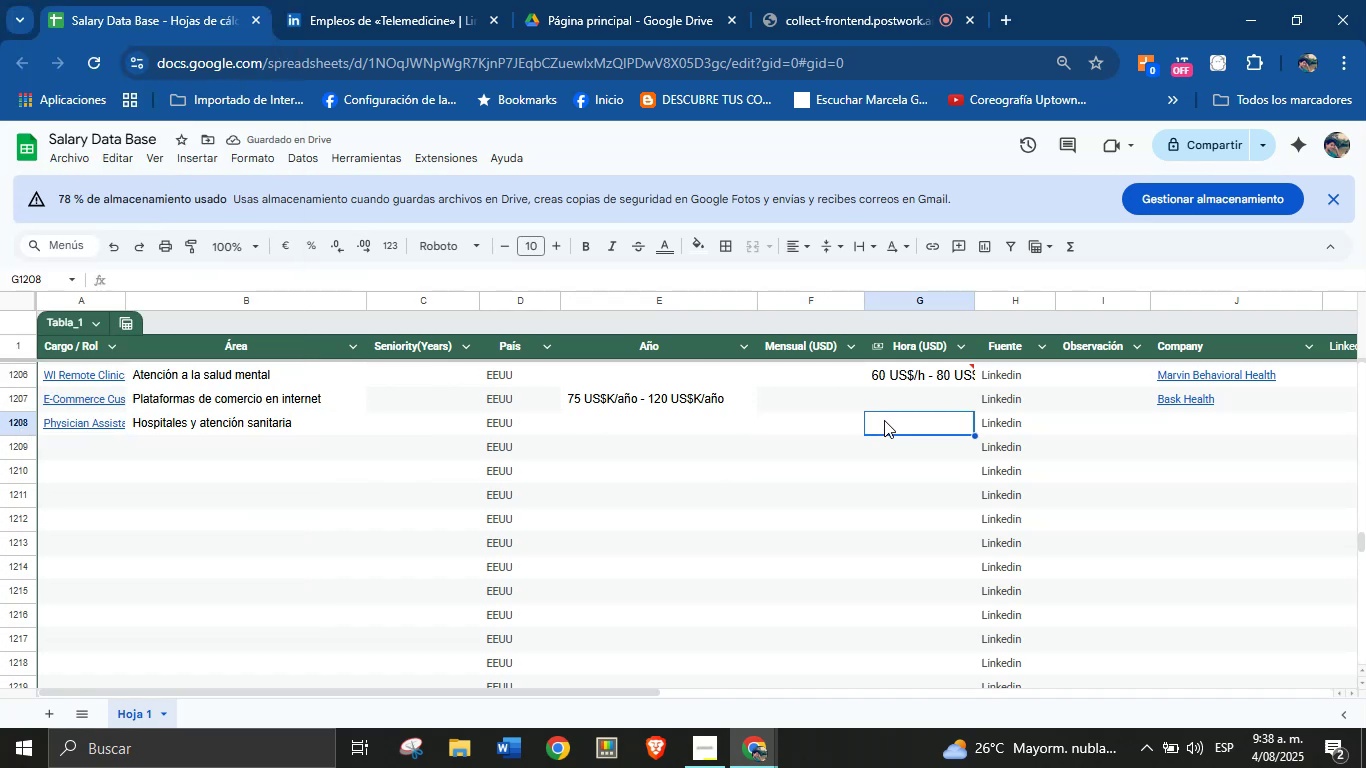 
key(Meta+V)
 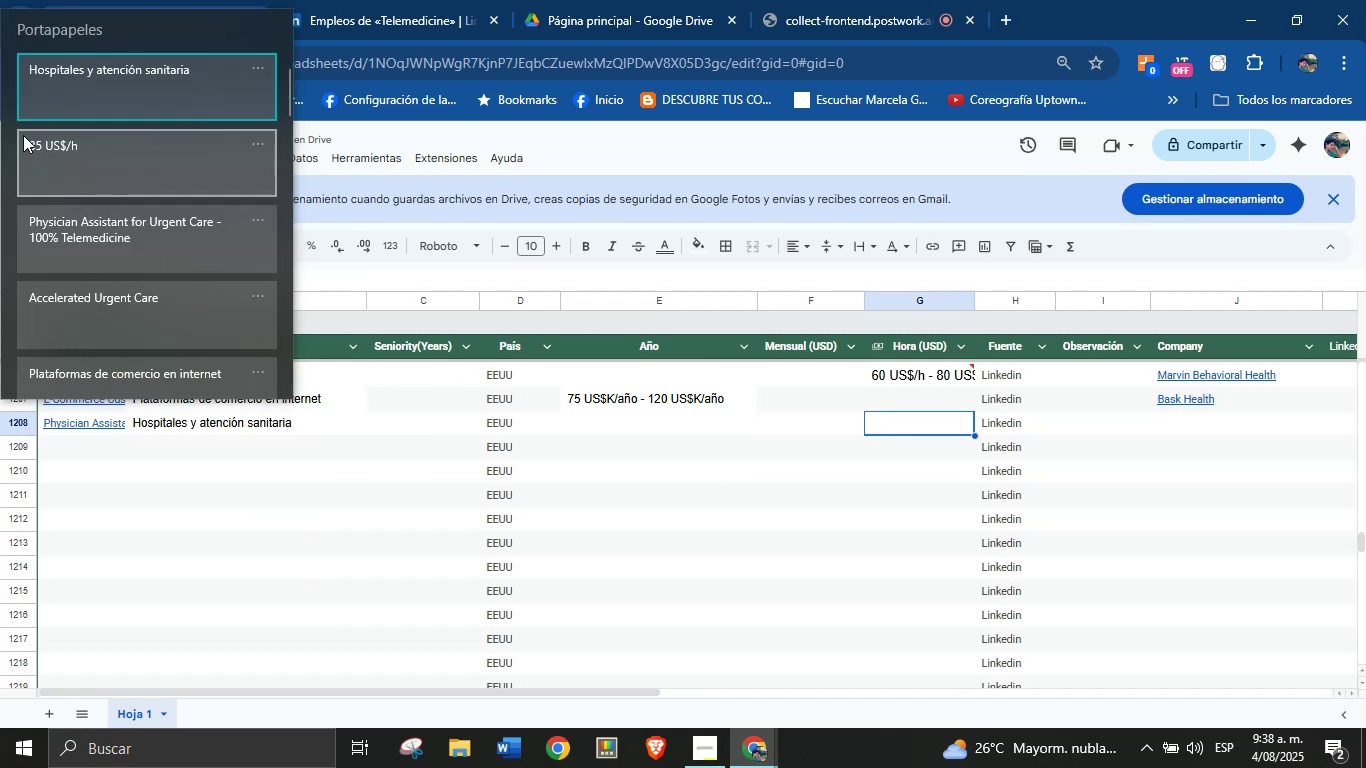 
left_click([92, 165])
 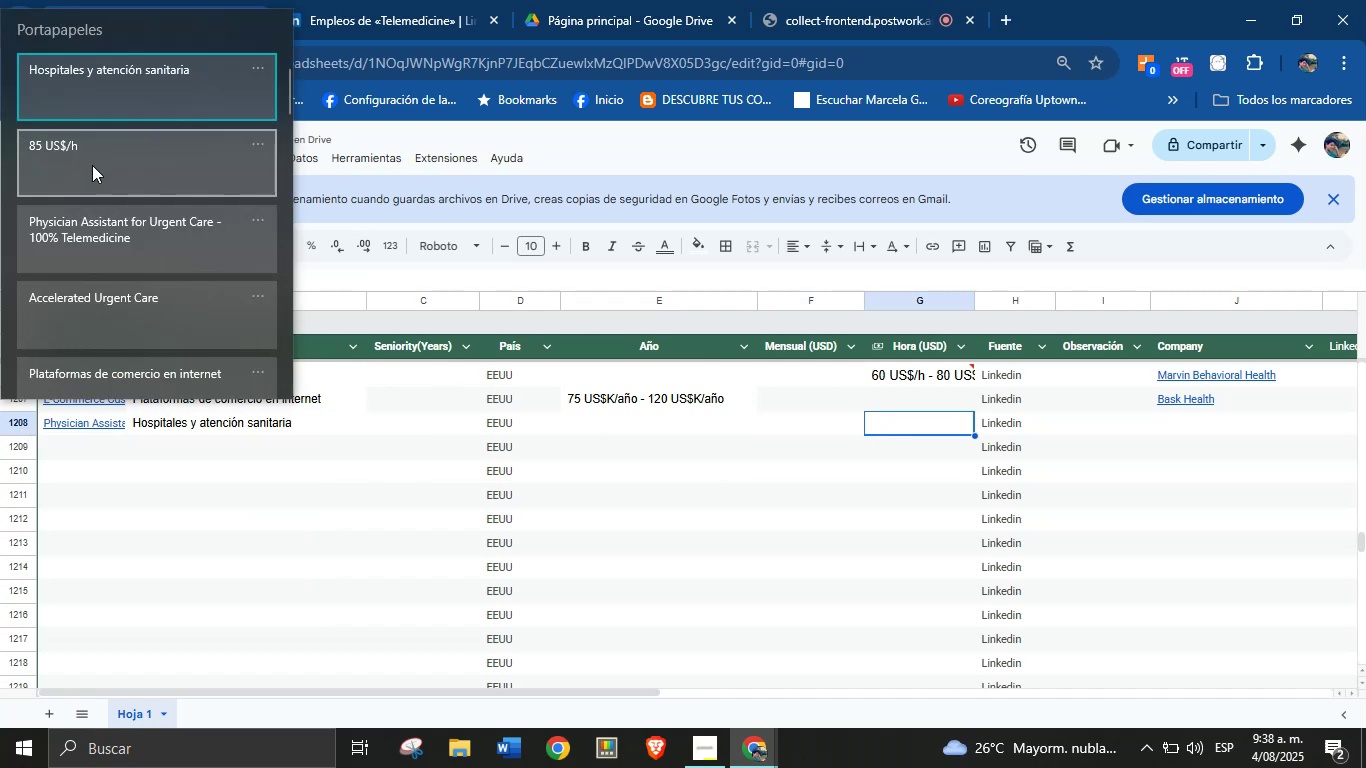 
key(Control+ControlLeft)
 